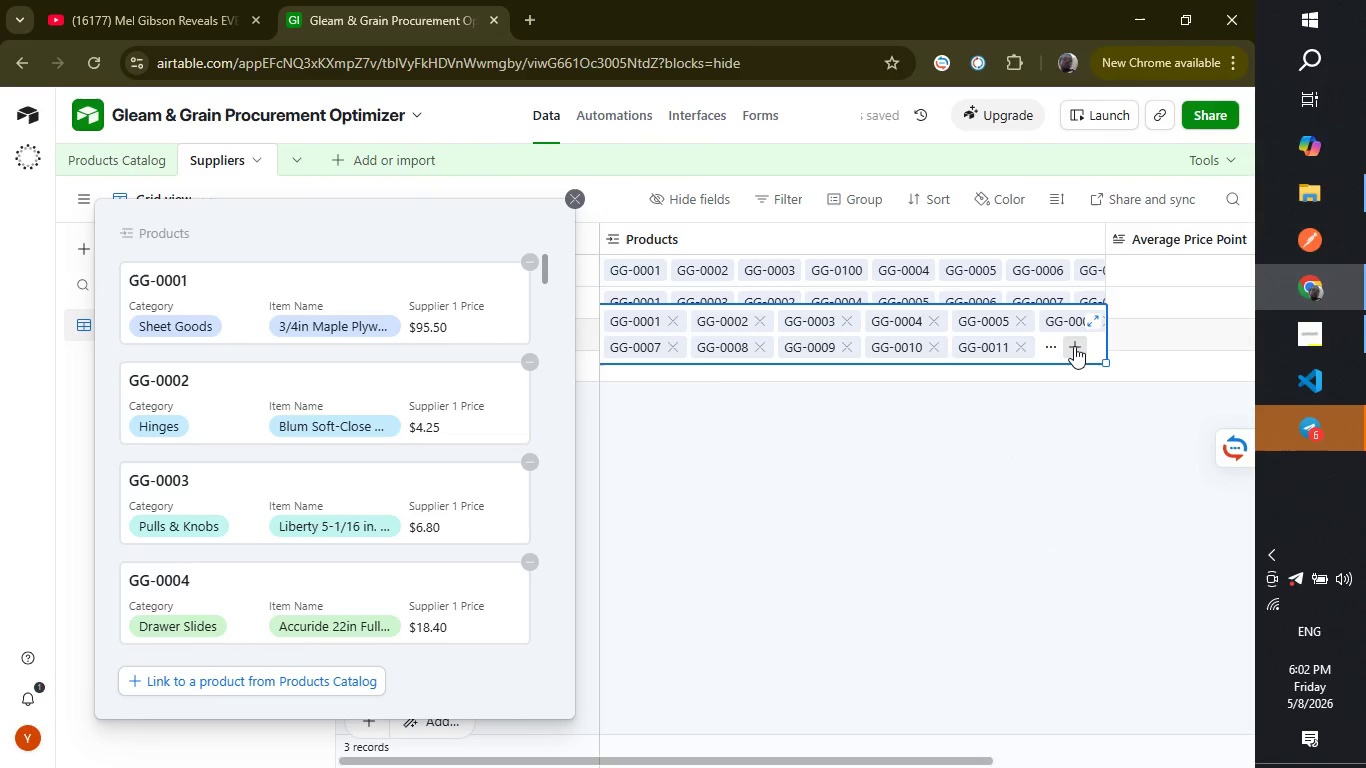 
left_click([1074, 346])
 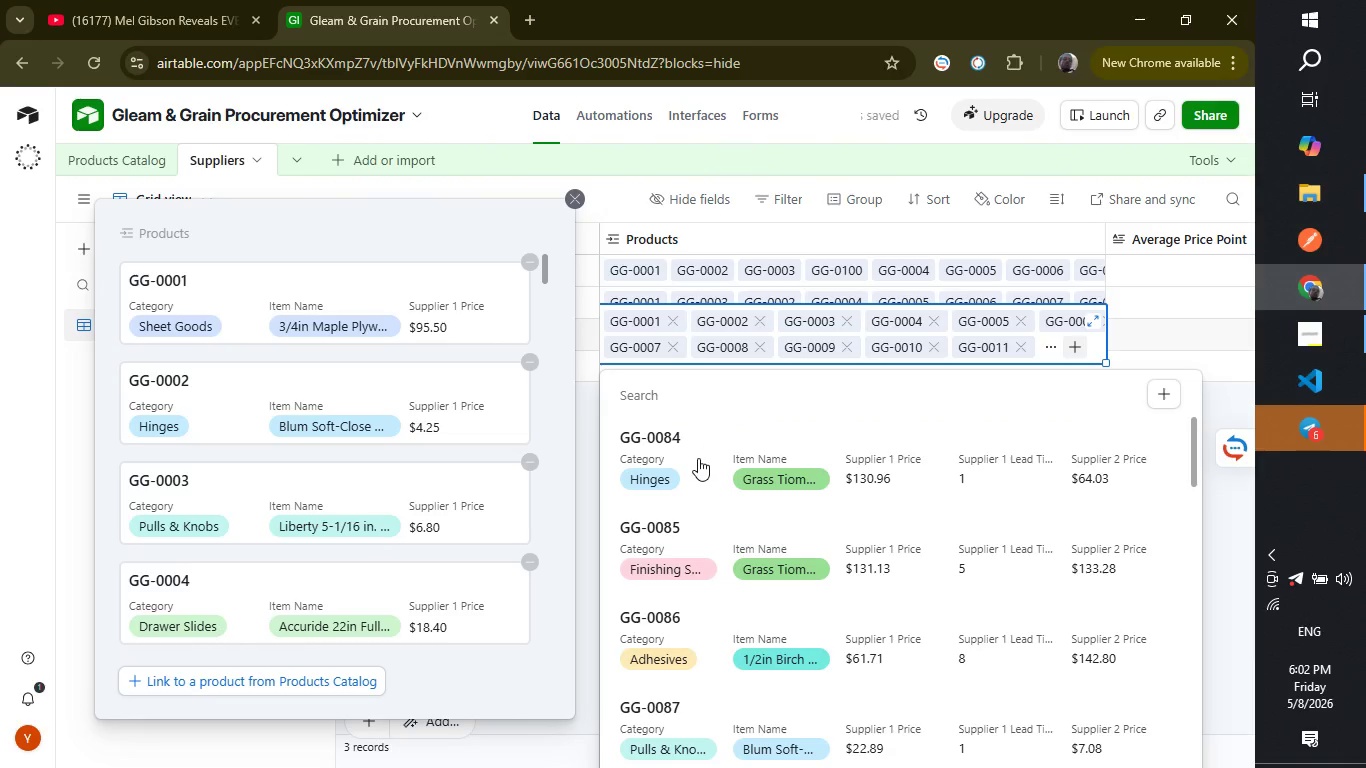 
left_click([698, 458])
 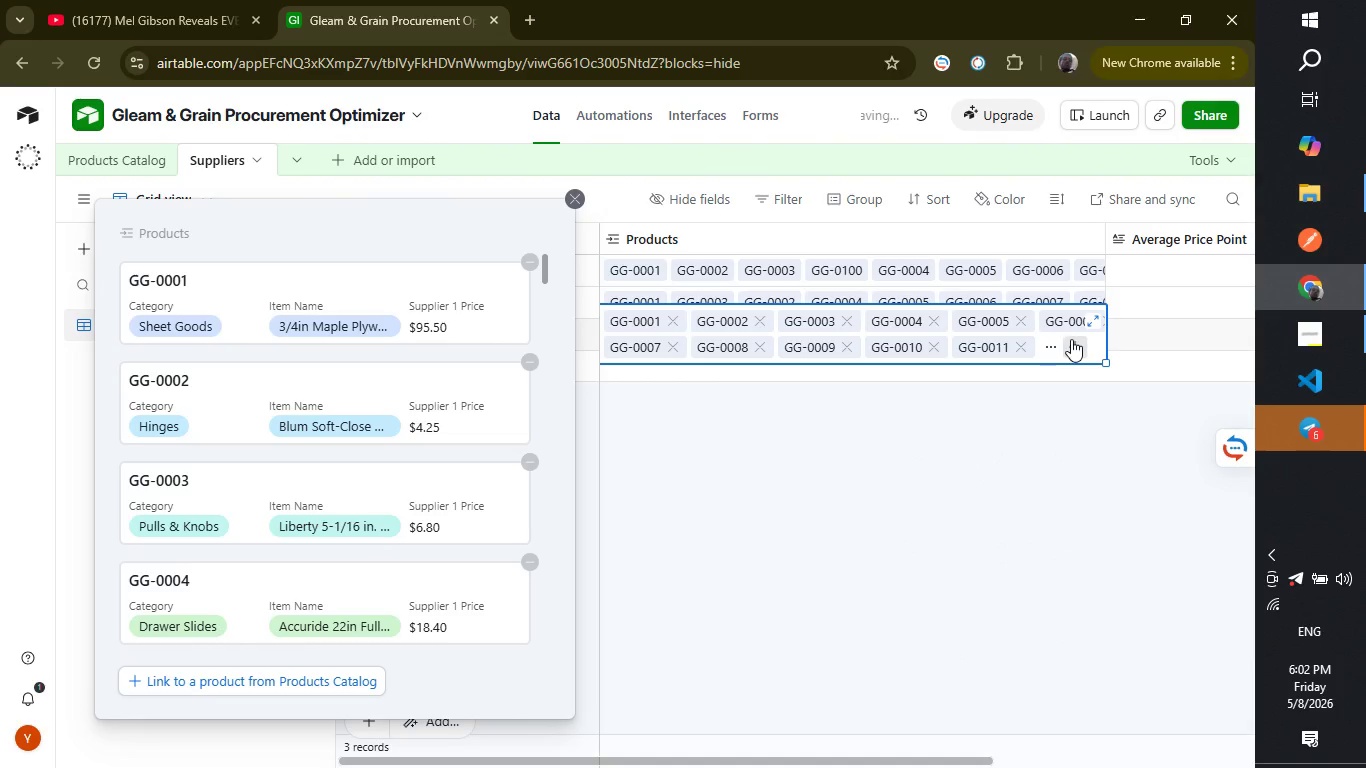 
left_click([1071, 339])
 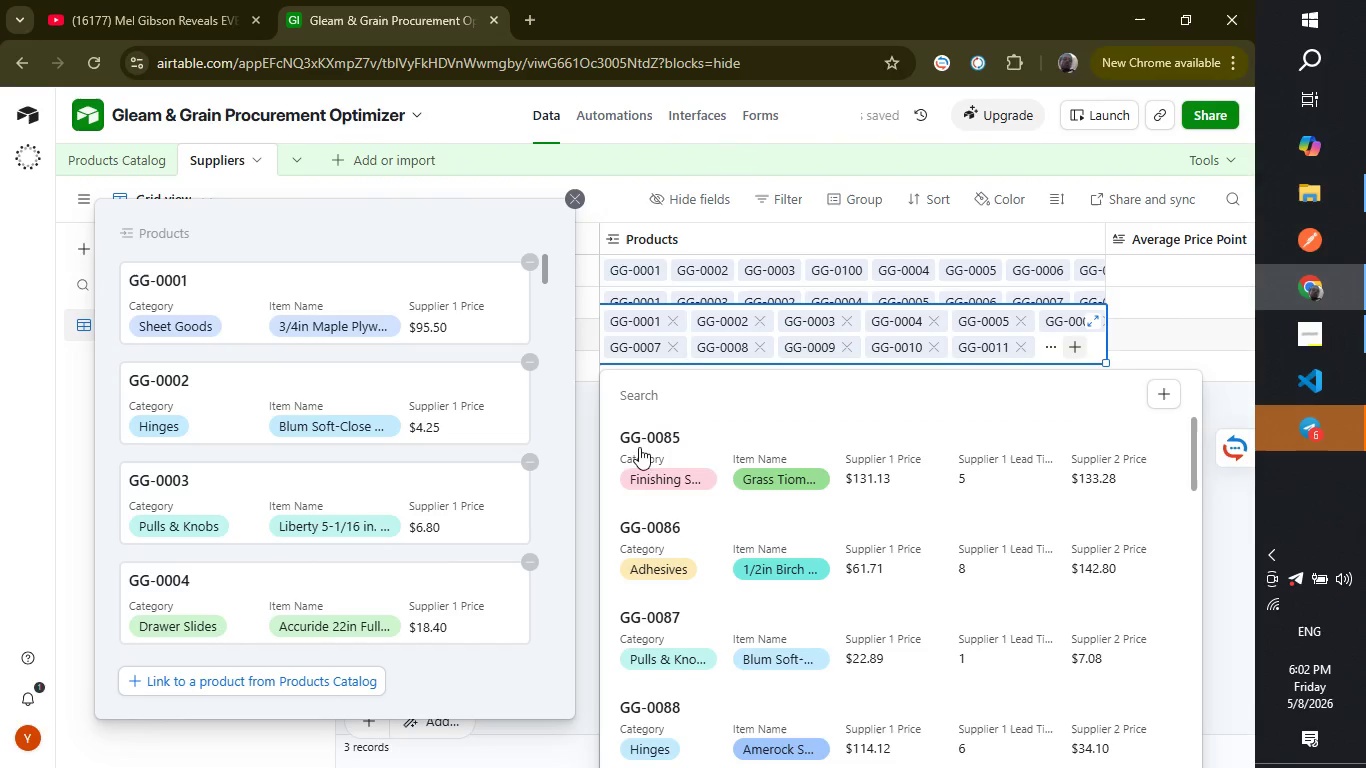 
left_click([639, 451])
 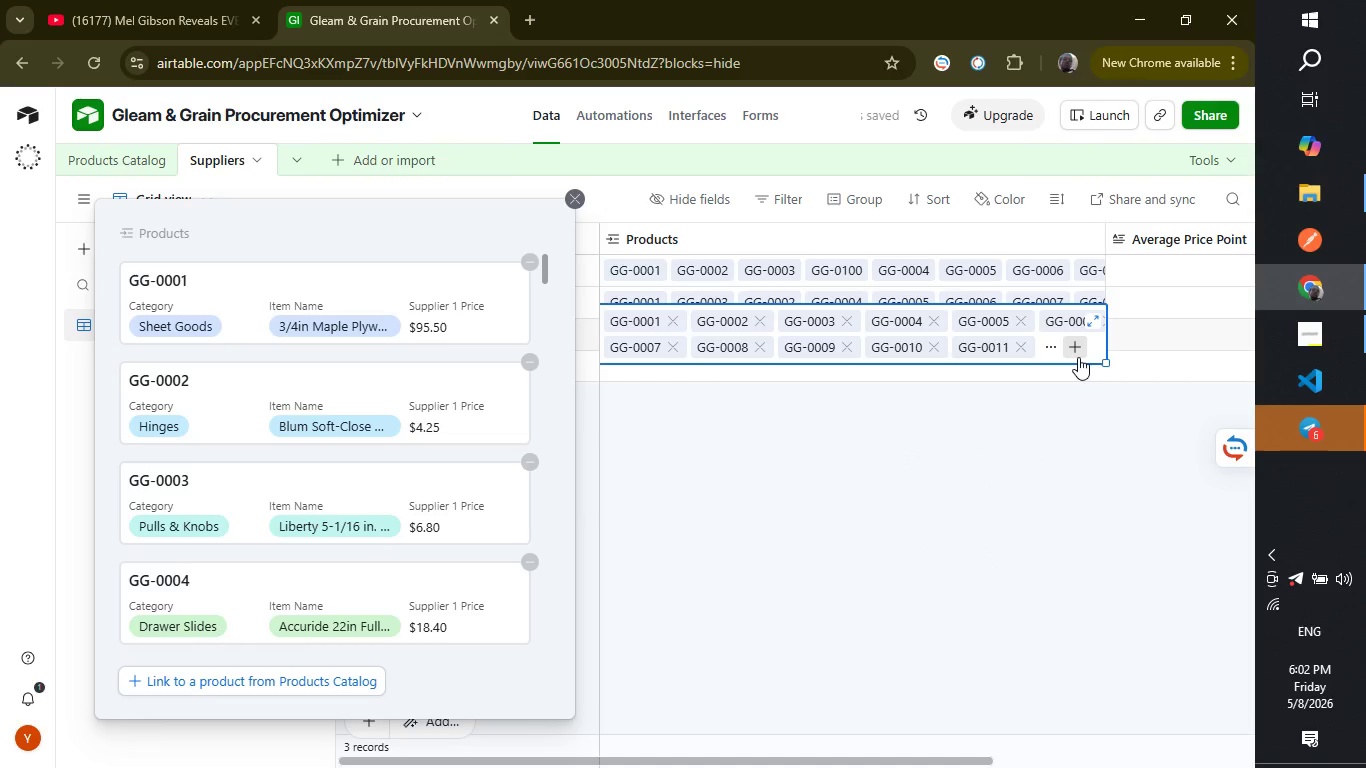 
left_click([1078, 357])
 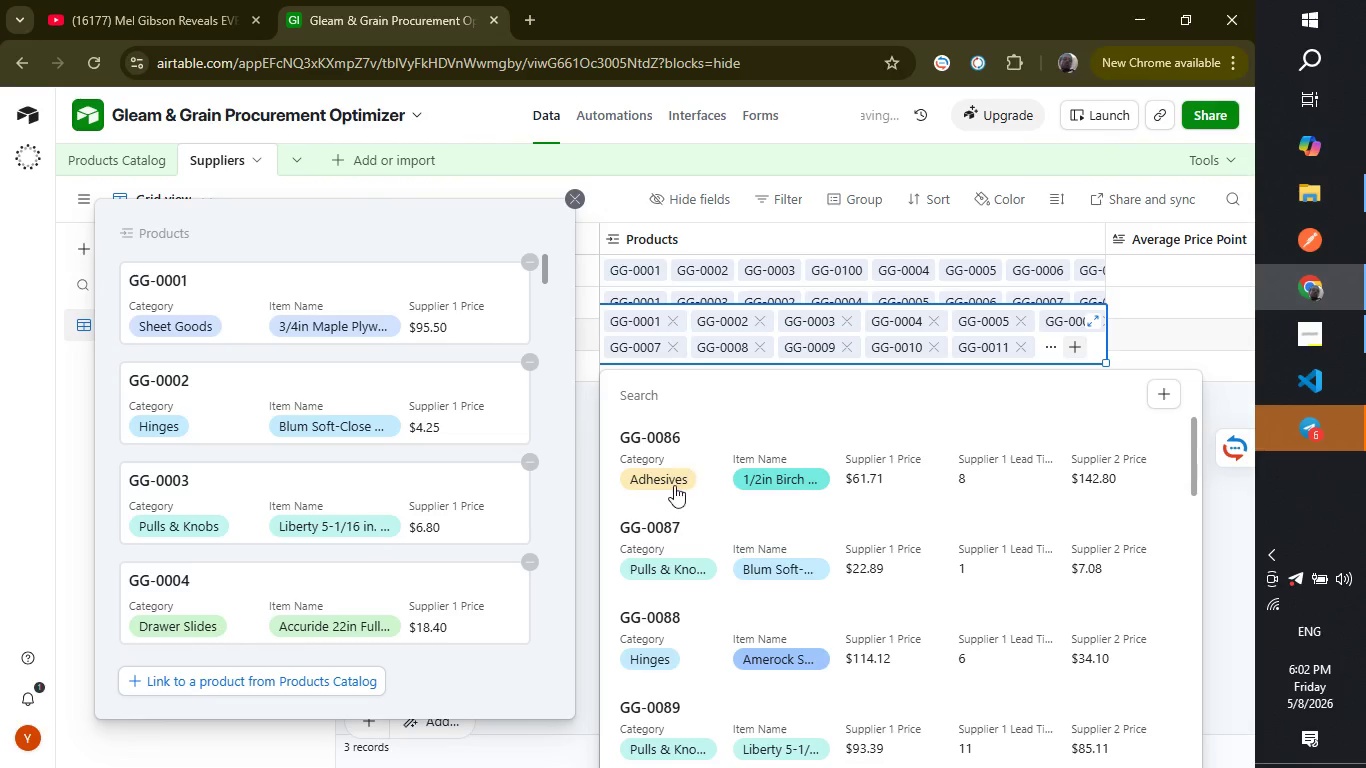 
left_click([674, 481])
 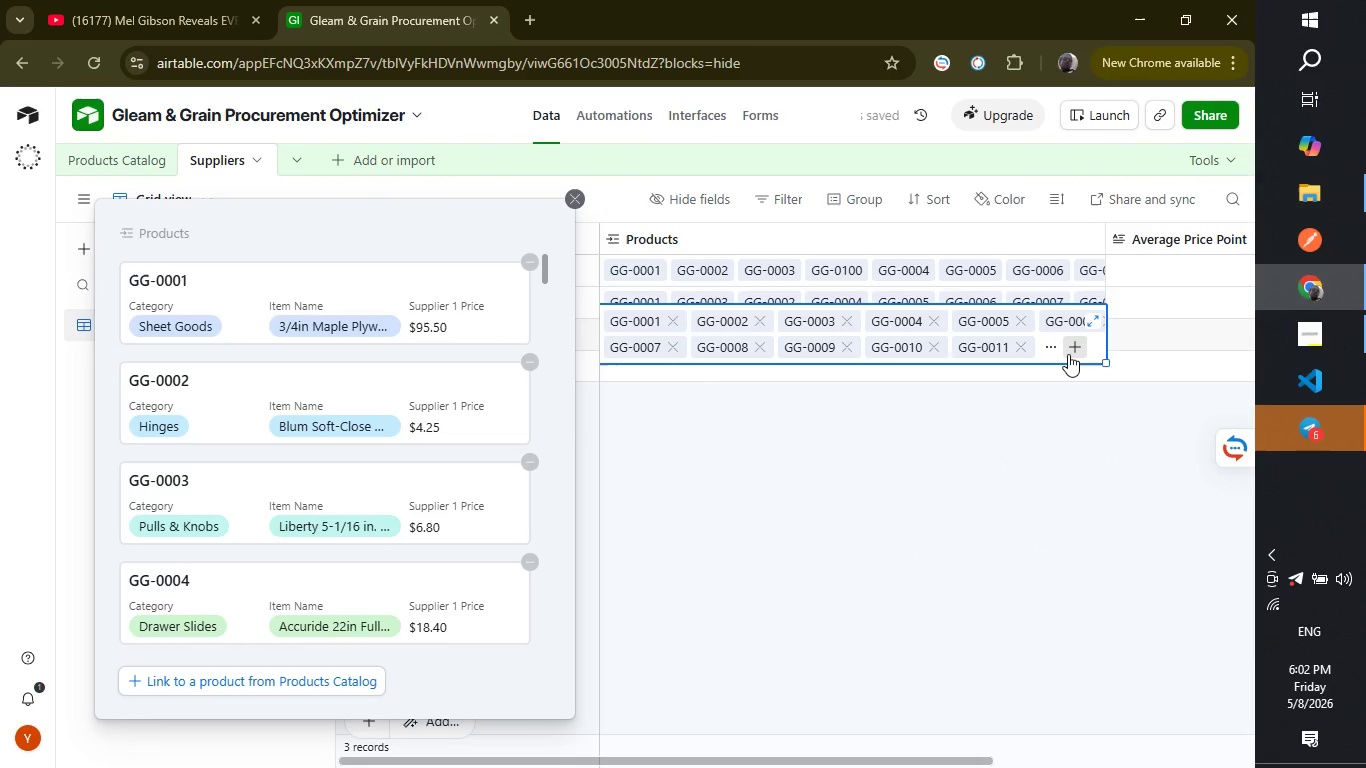 
left_click([1068, 354])
 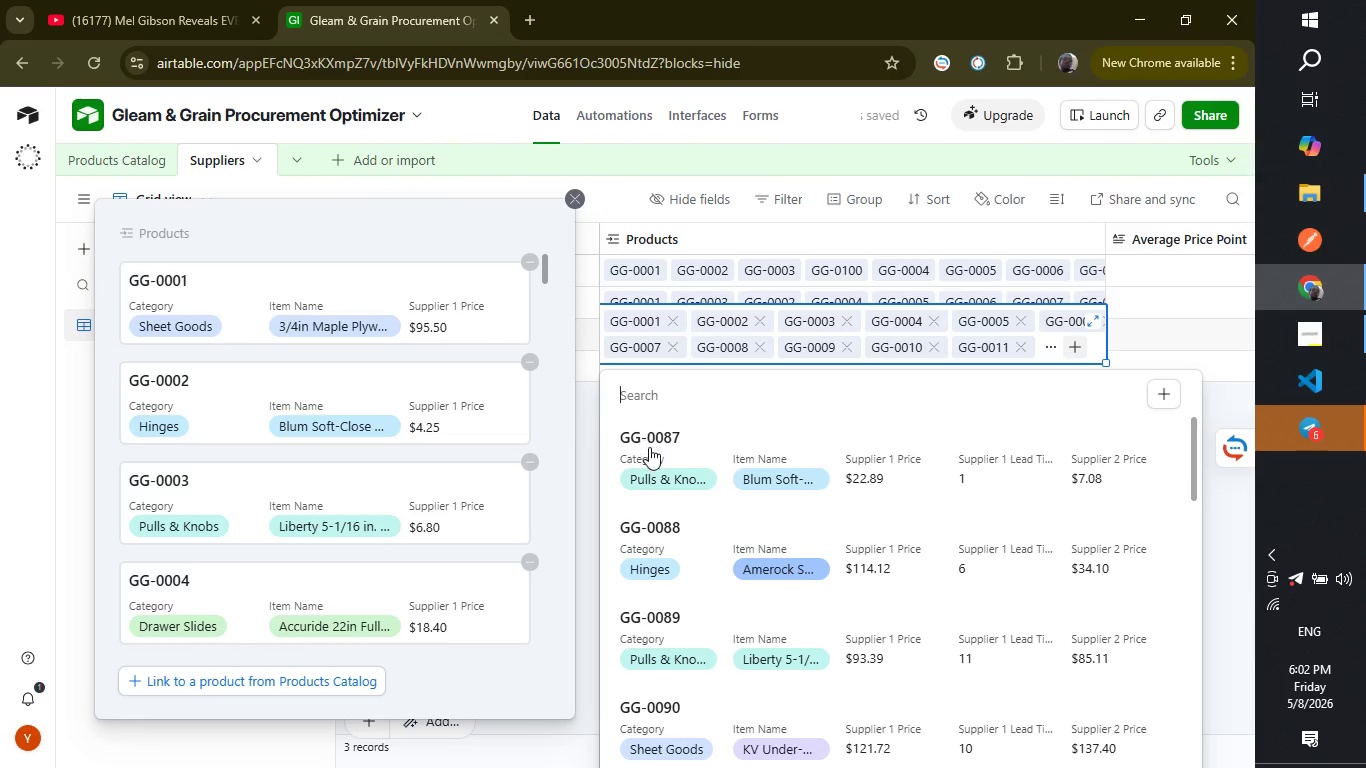 
left_click([649, 447])
 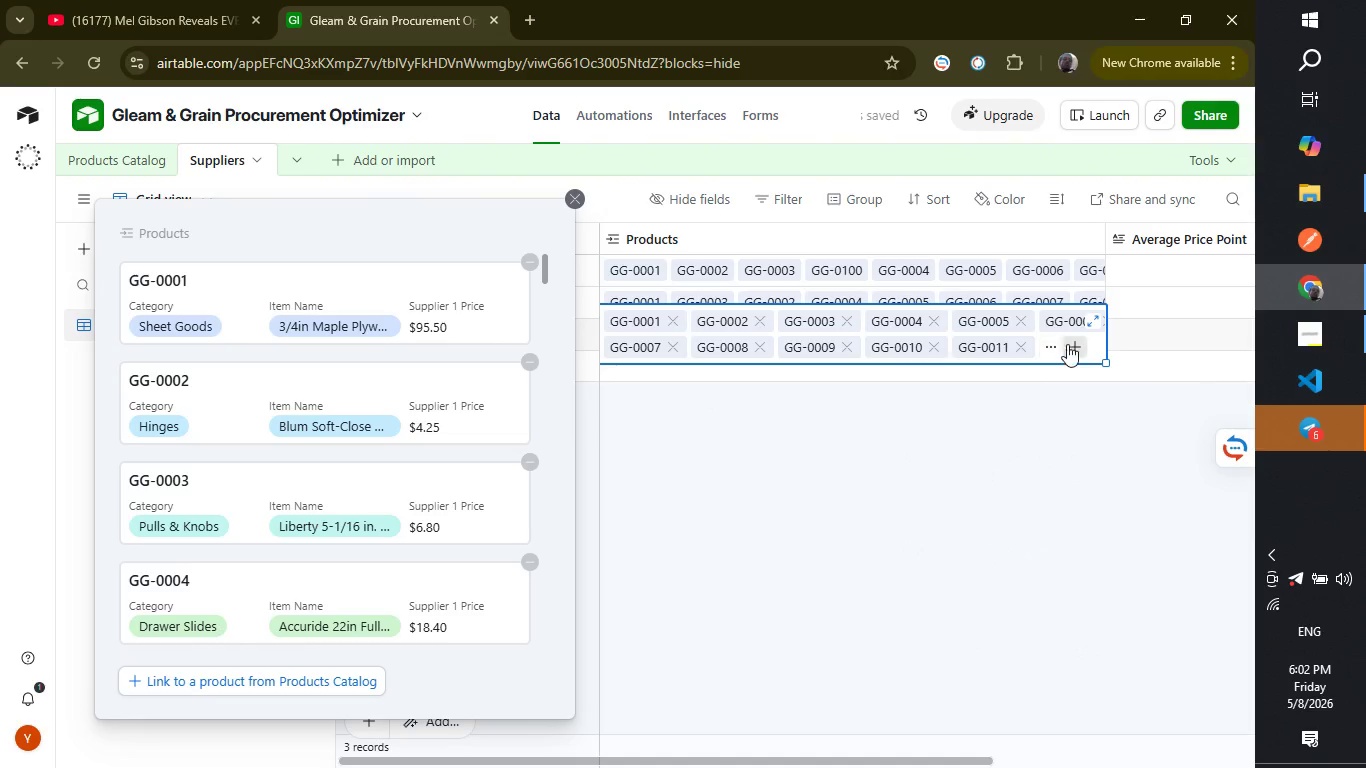 
left_click([1070, 344])
 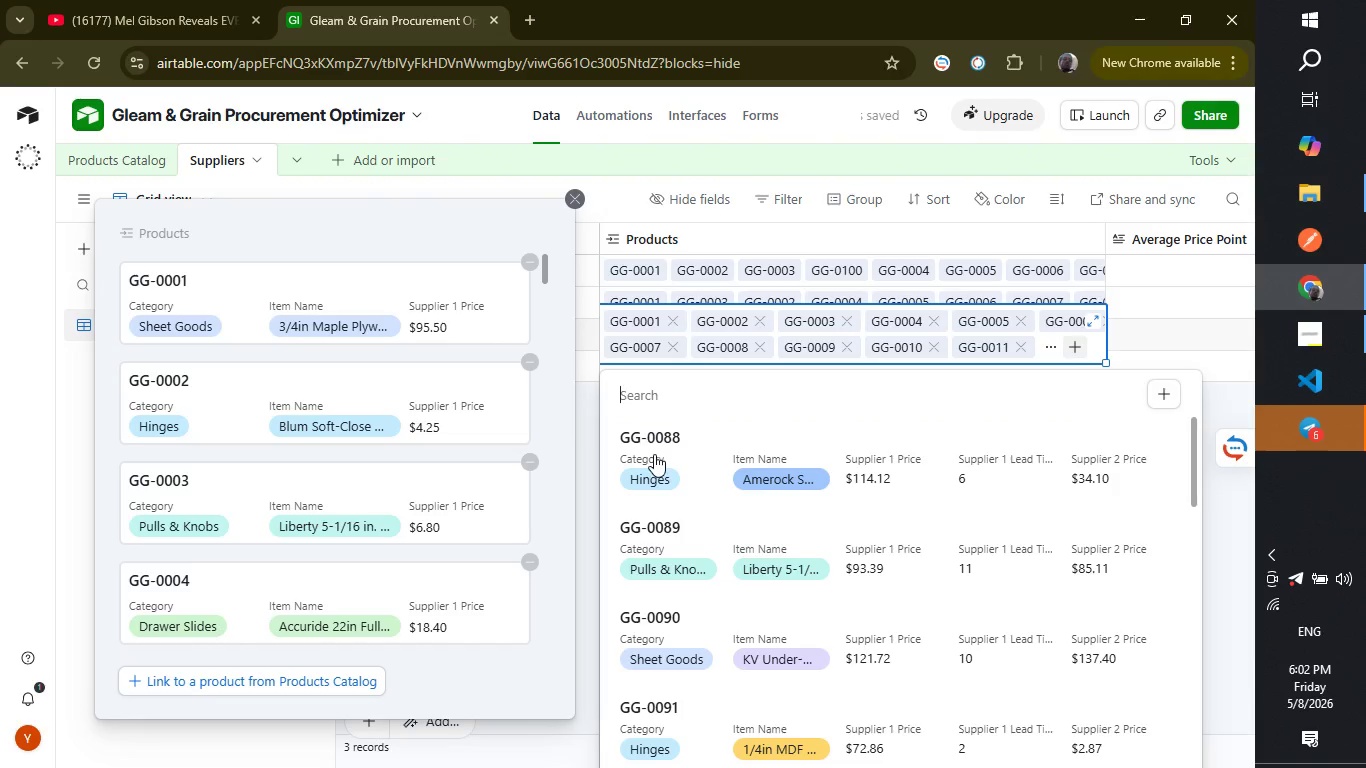 
left_click([654, 455])
 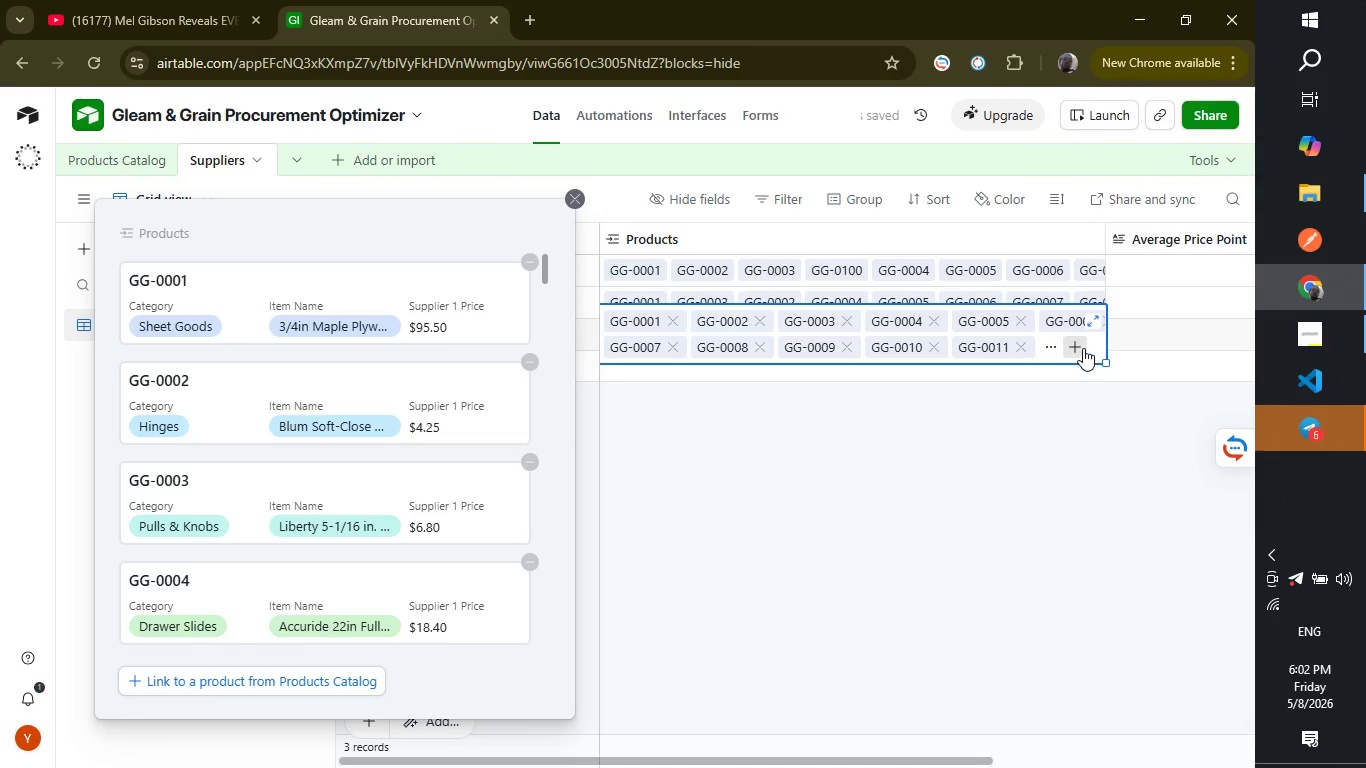 
left_click([1083, 347])
 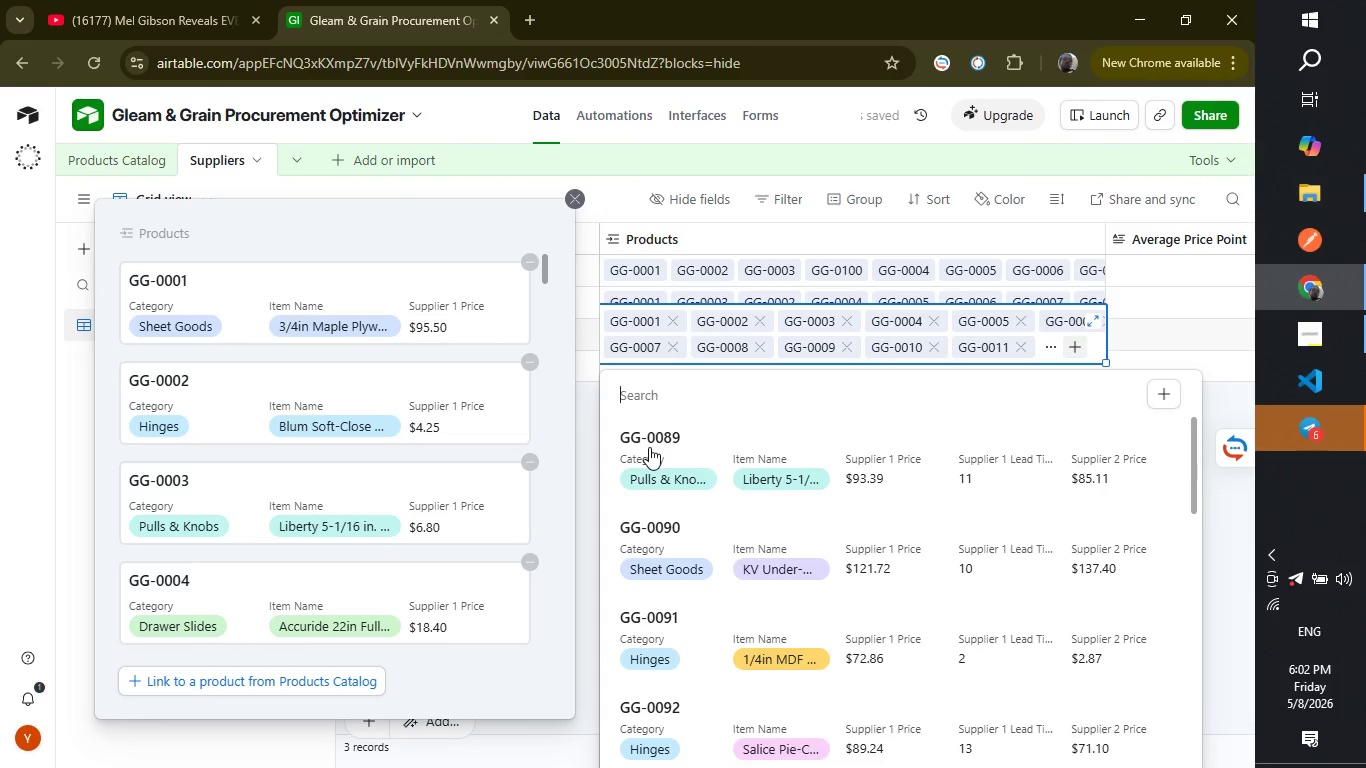 
left_click([649, 447])
 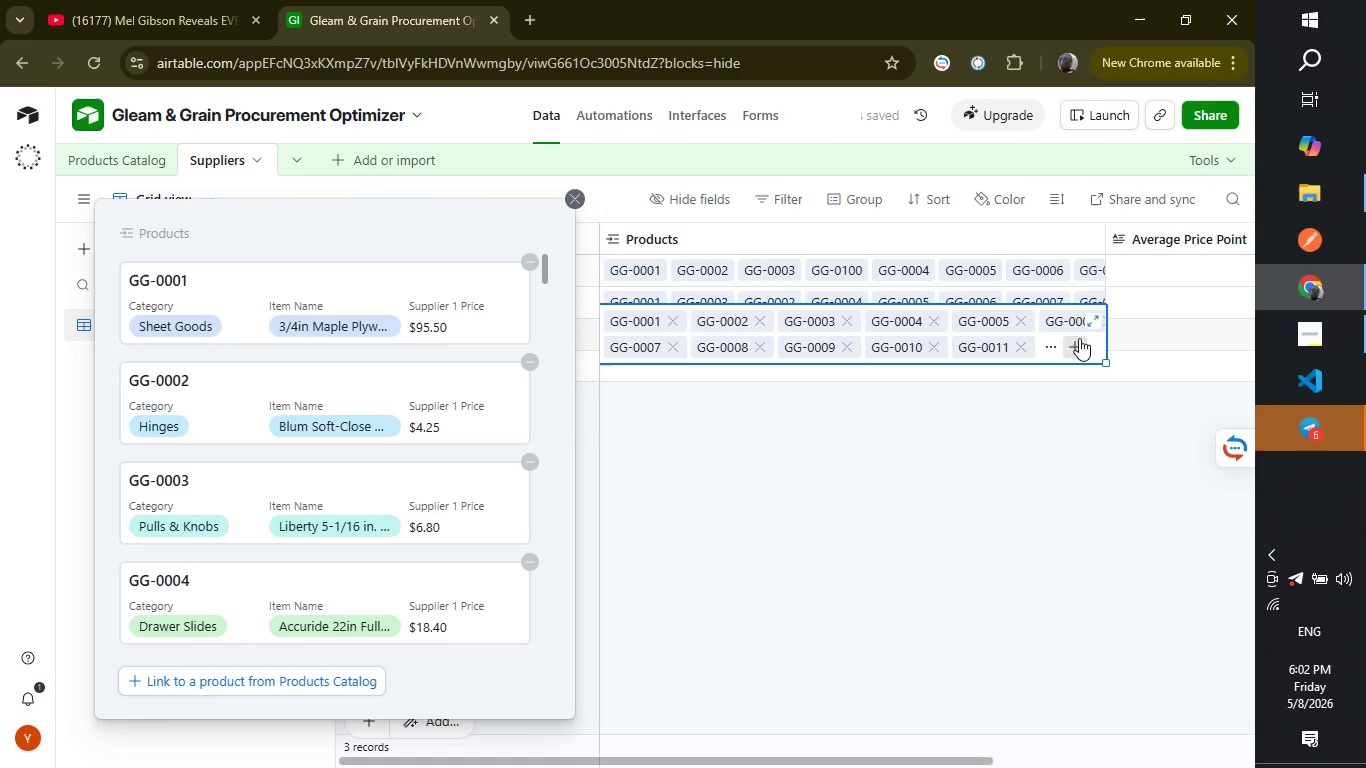 
left_click([1074, 344])
 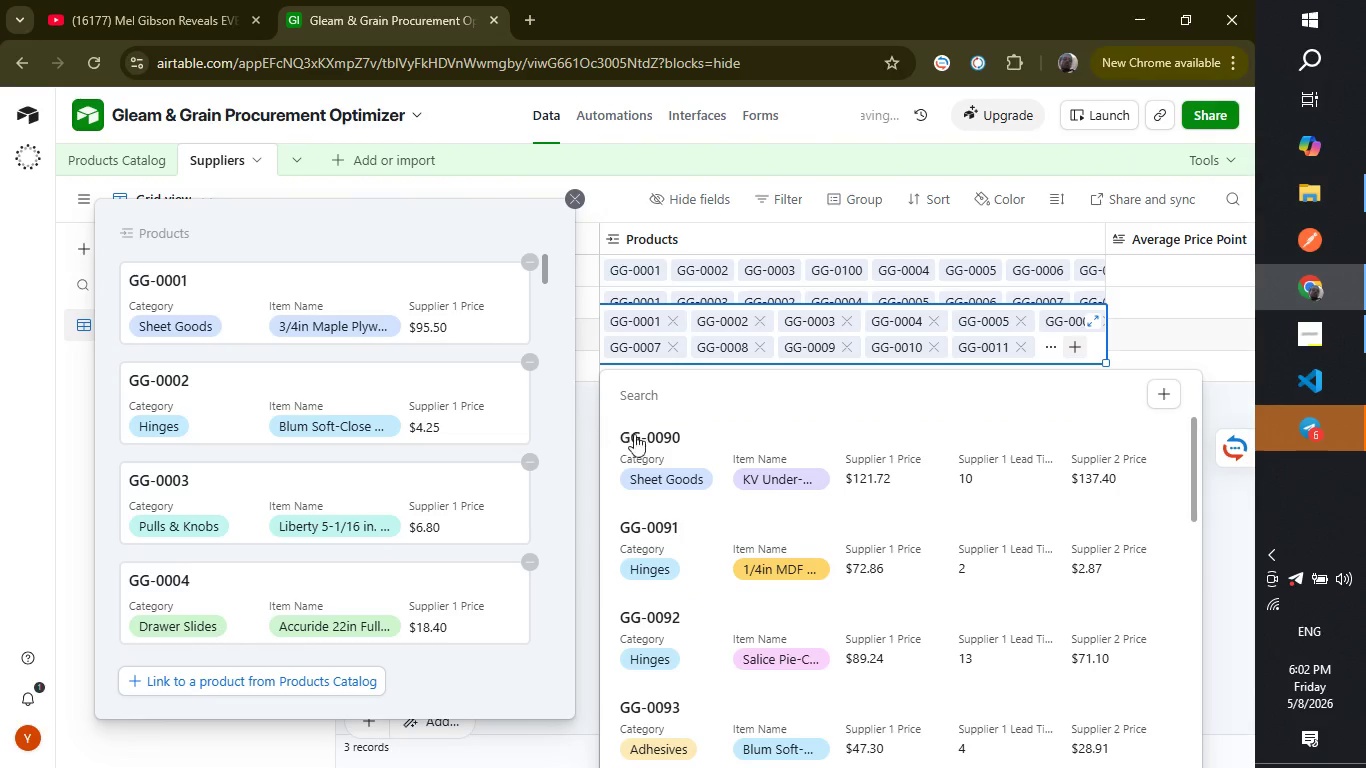 
left_click([655, 459])
 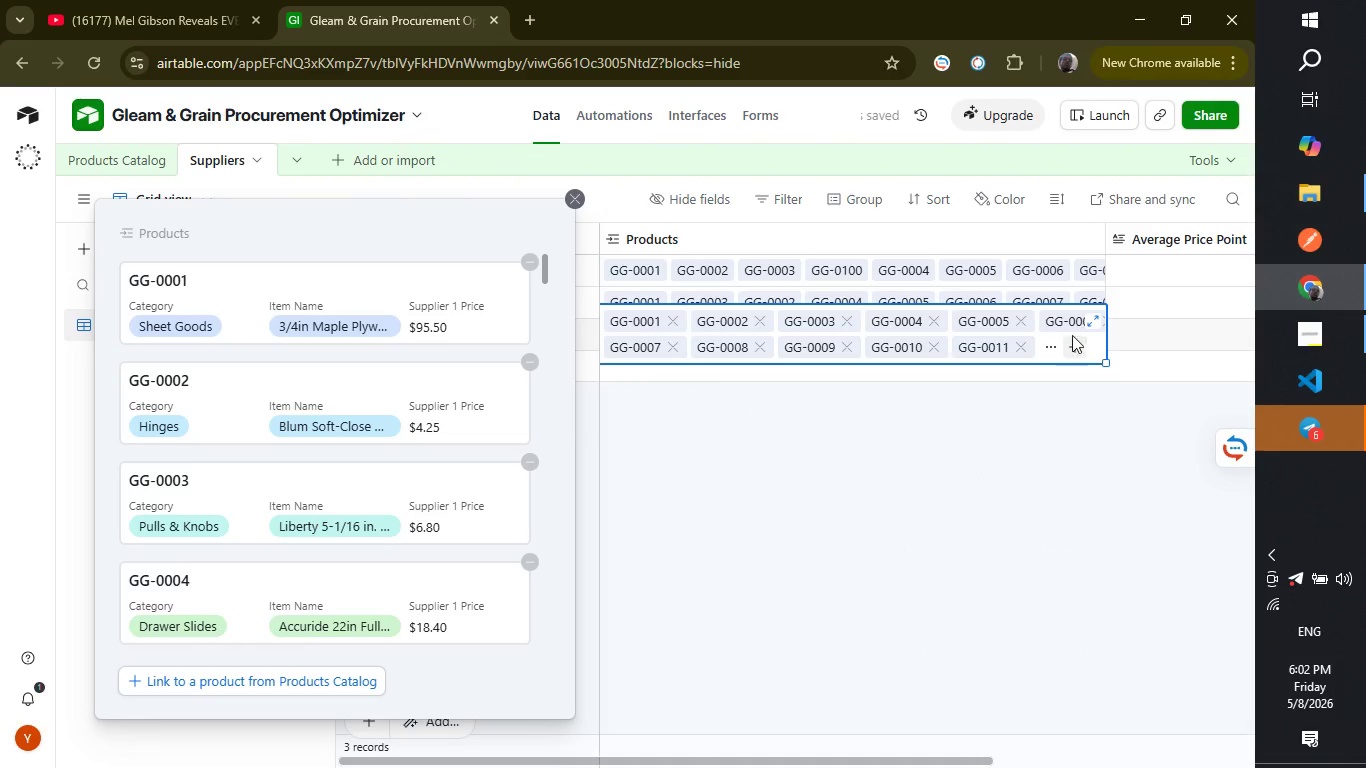 
left_click([1072, 337])
 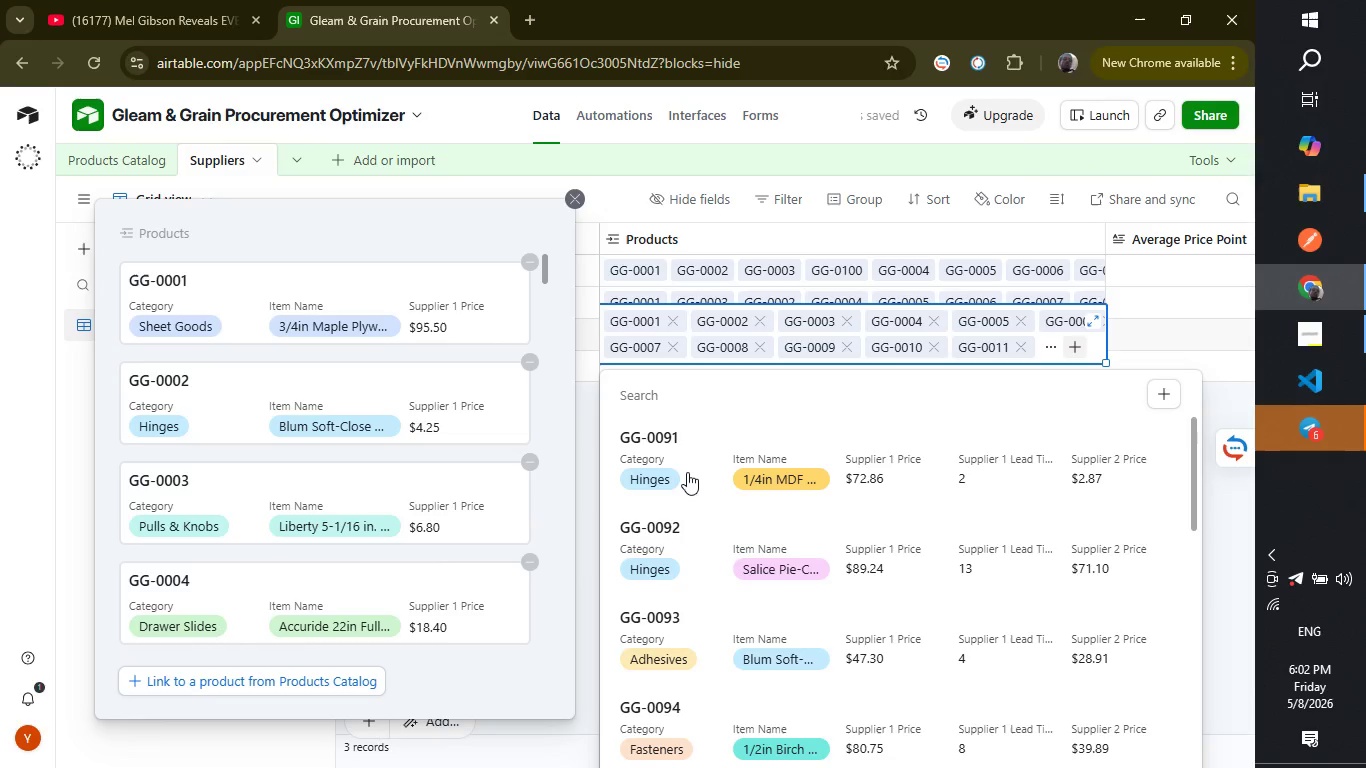 
left_click([686, 470])
 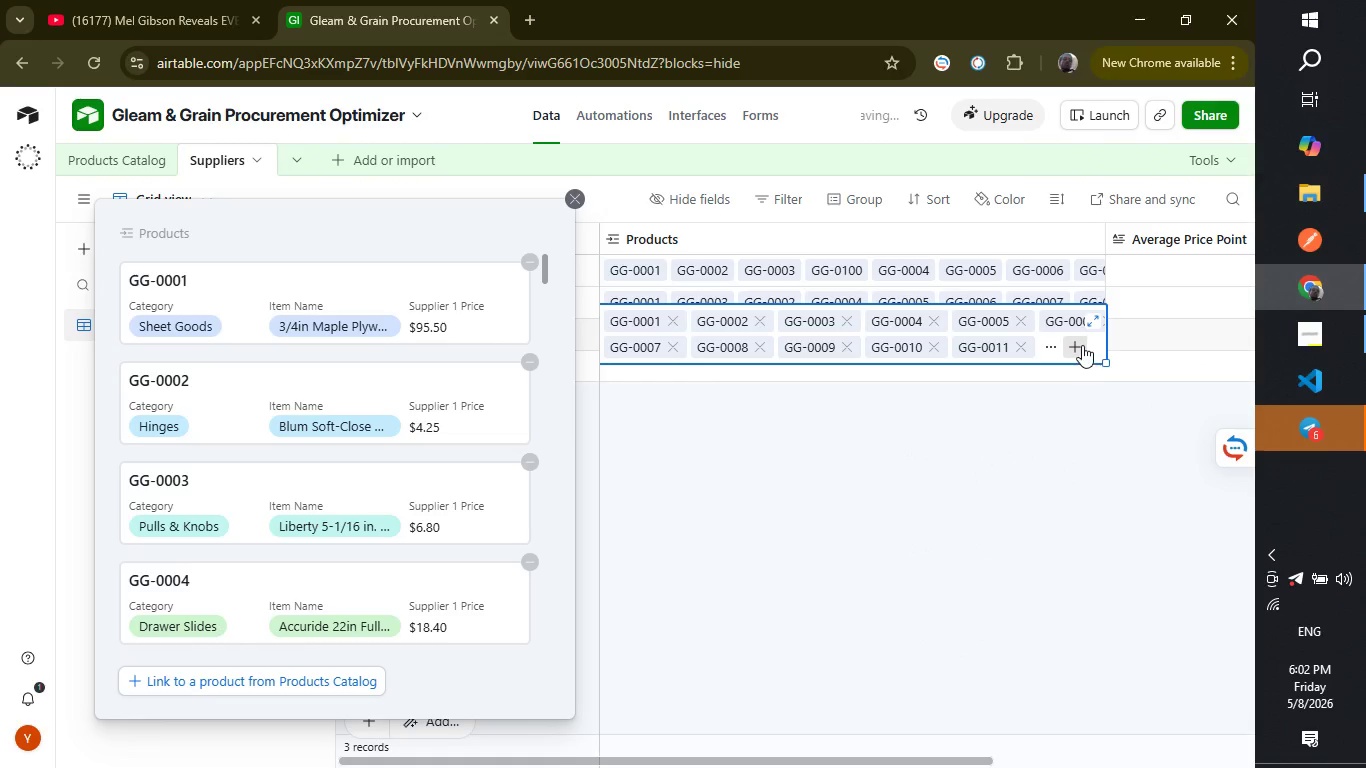 
left_click([1082, 348])
 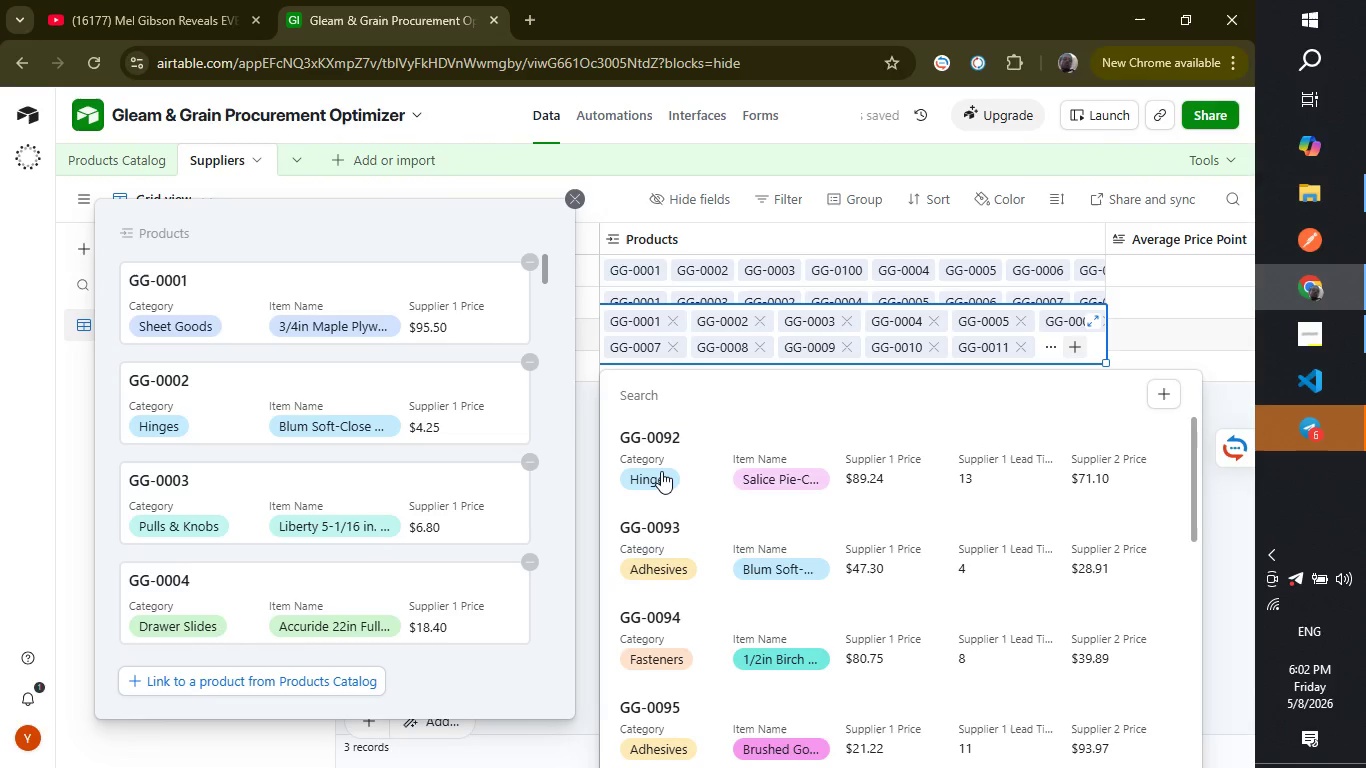 
left_click([660, 471])
 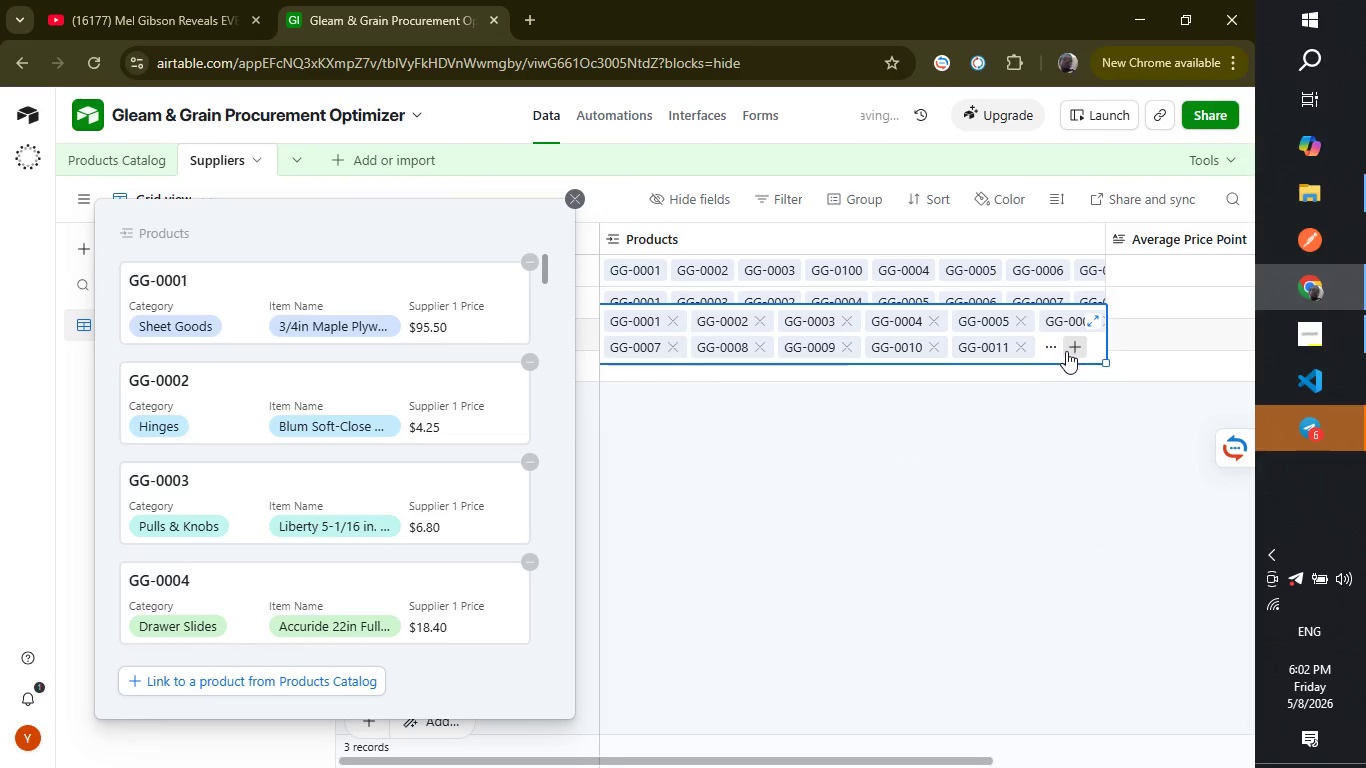 
left_click([1066, 351])
 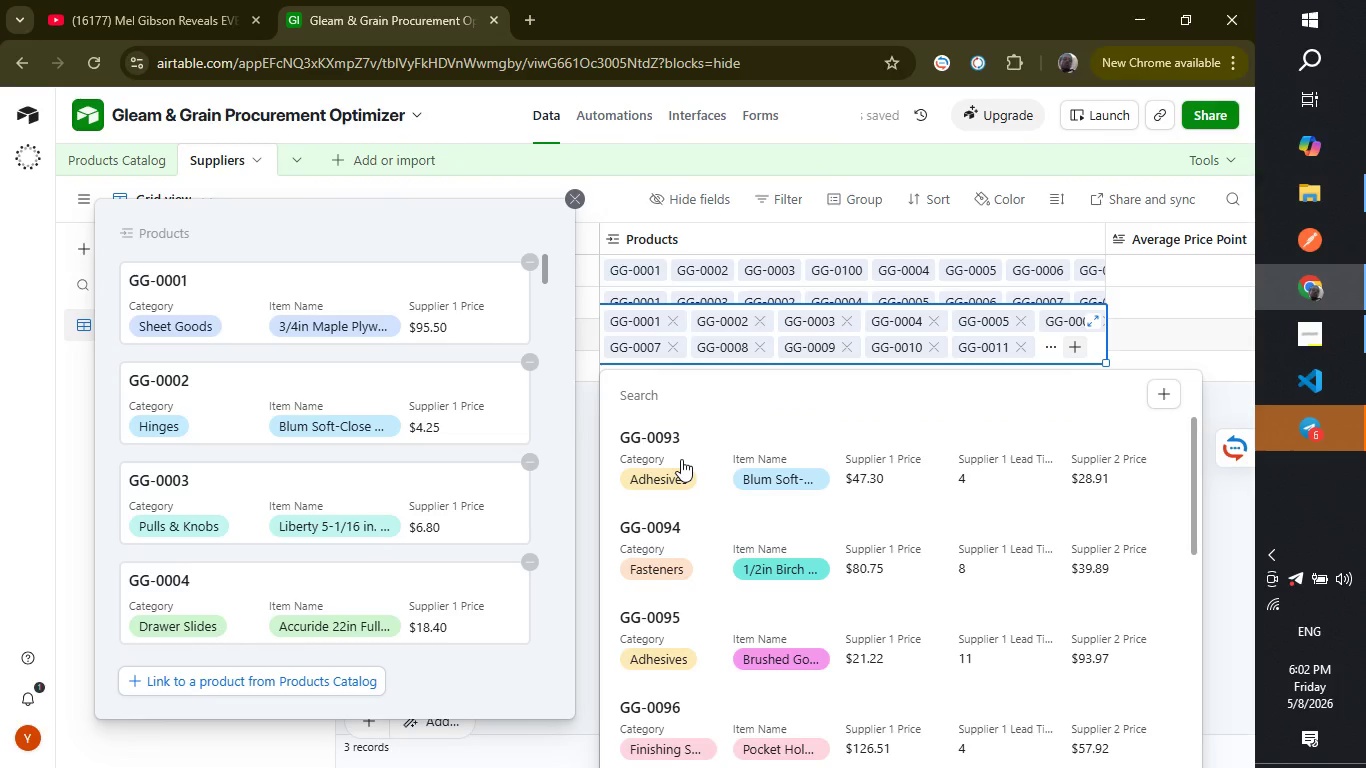 
left_click([680, 459])
 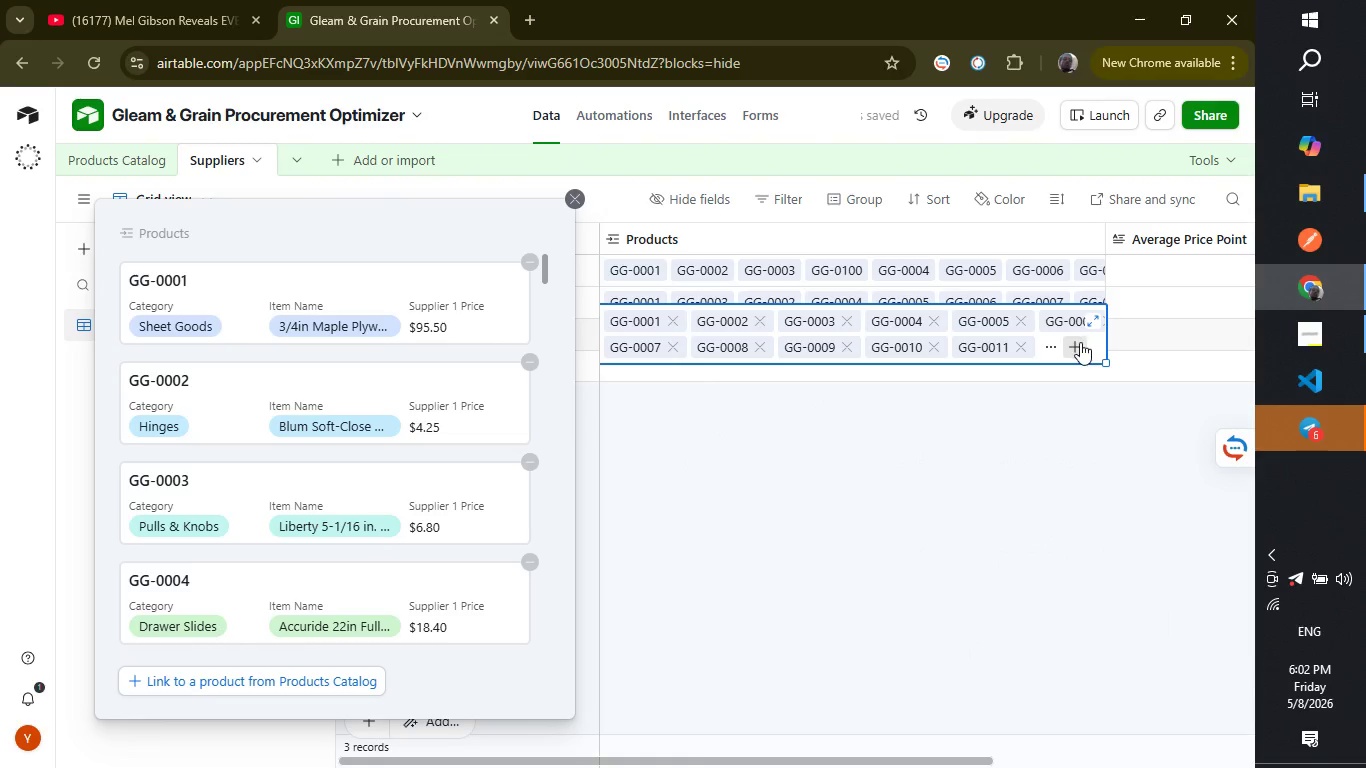 
left_click([1078, 343])
 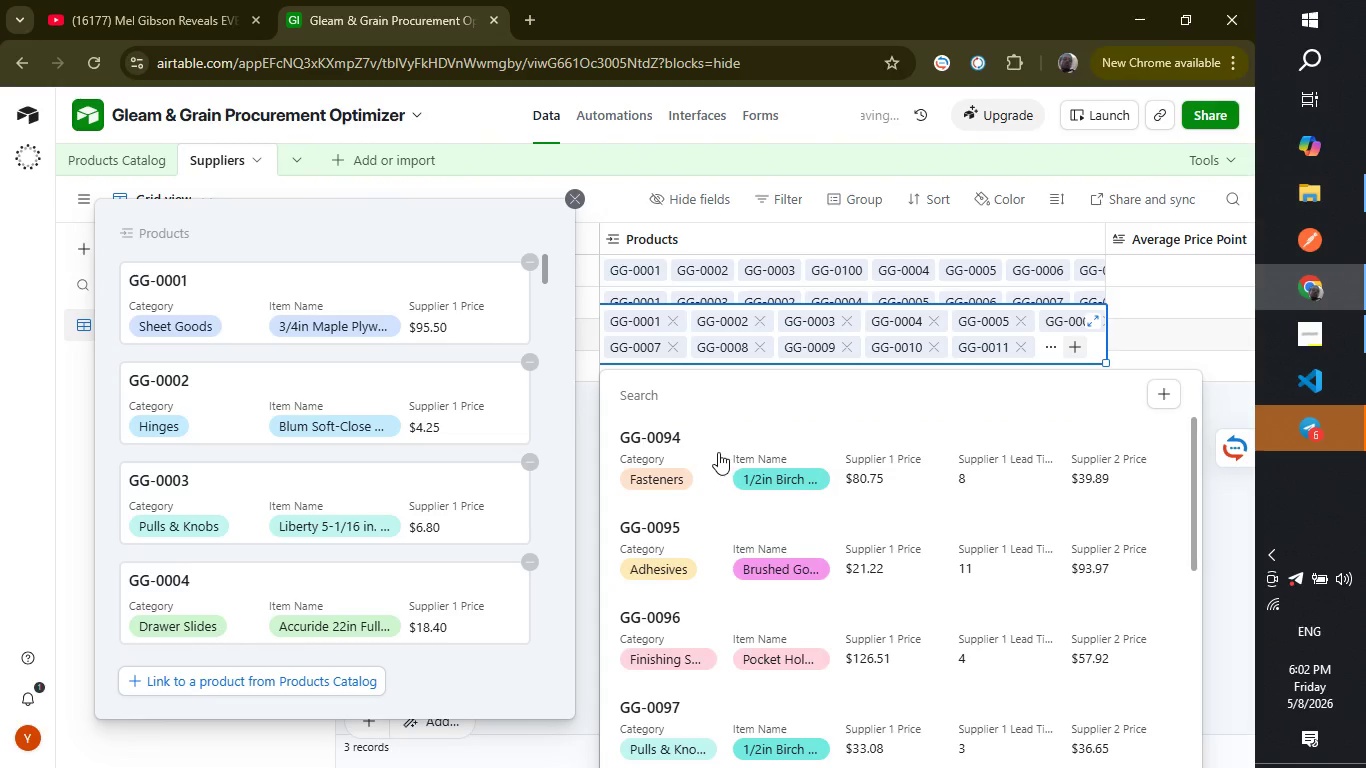 
left_click([718, 452])
 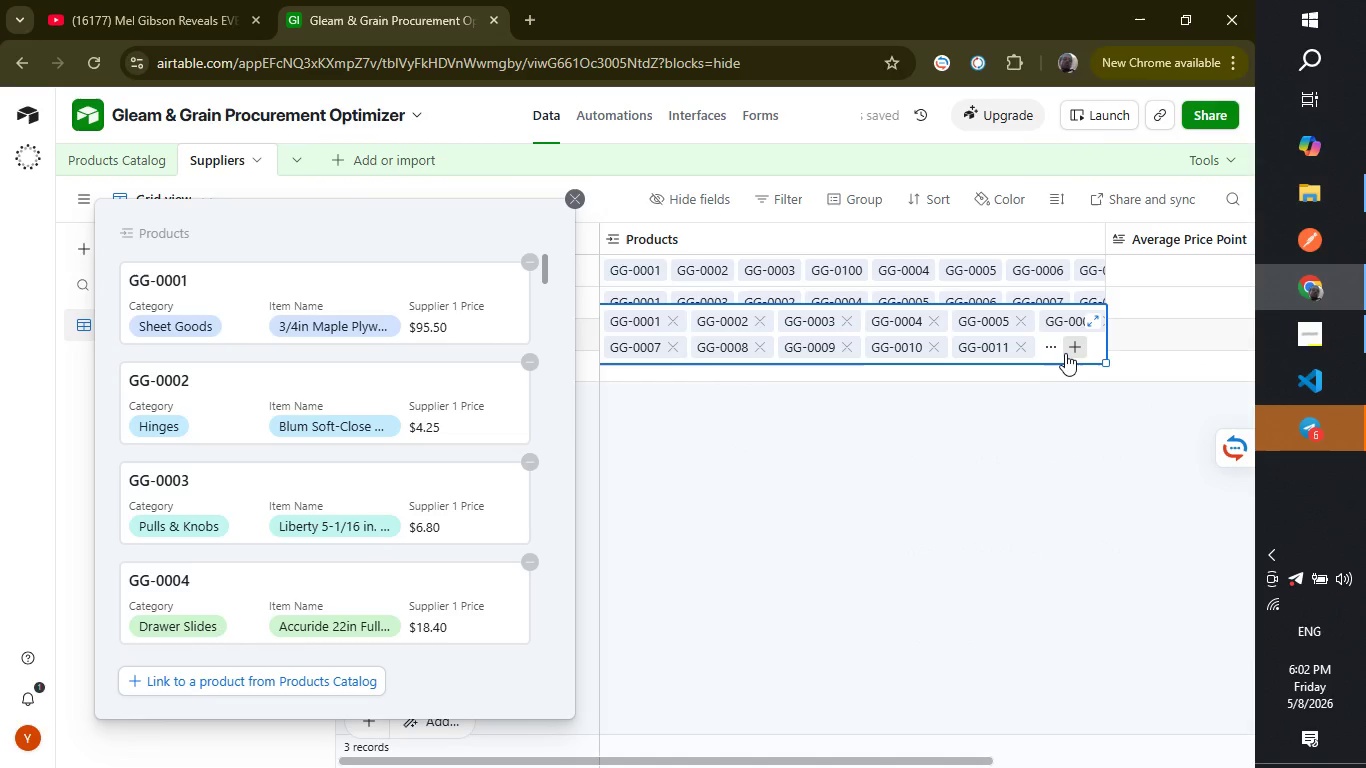 
left_click([1066, 352])
 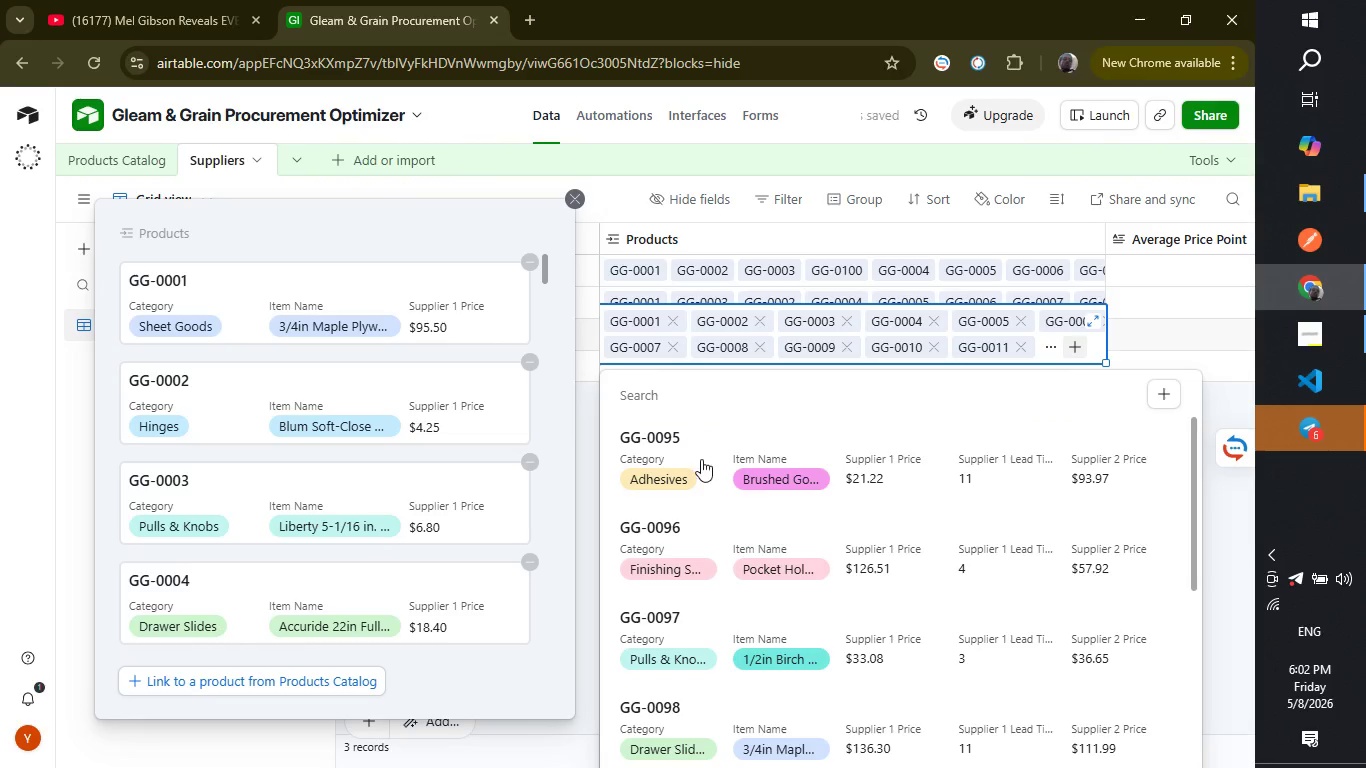 
left_click([701, 460])
 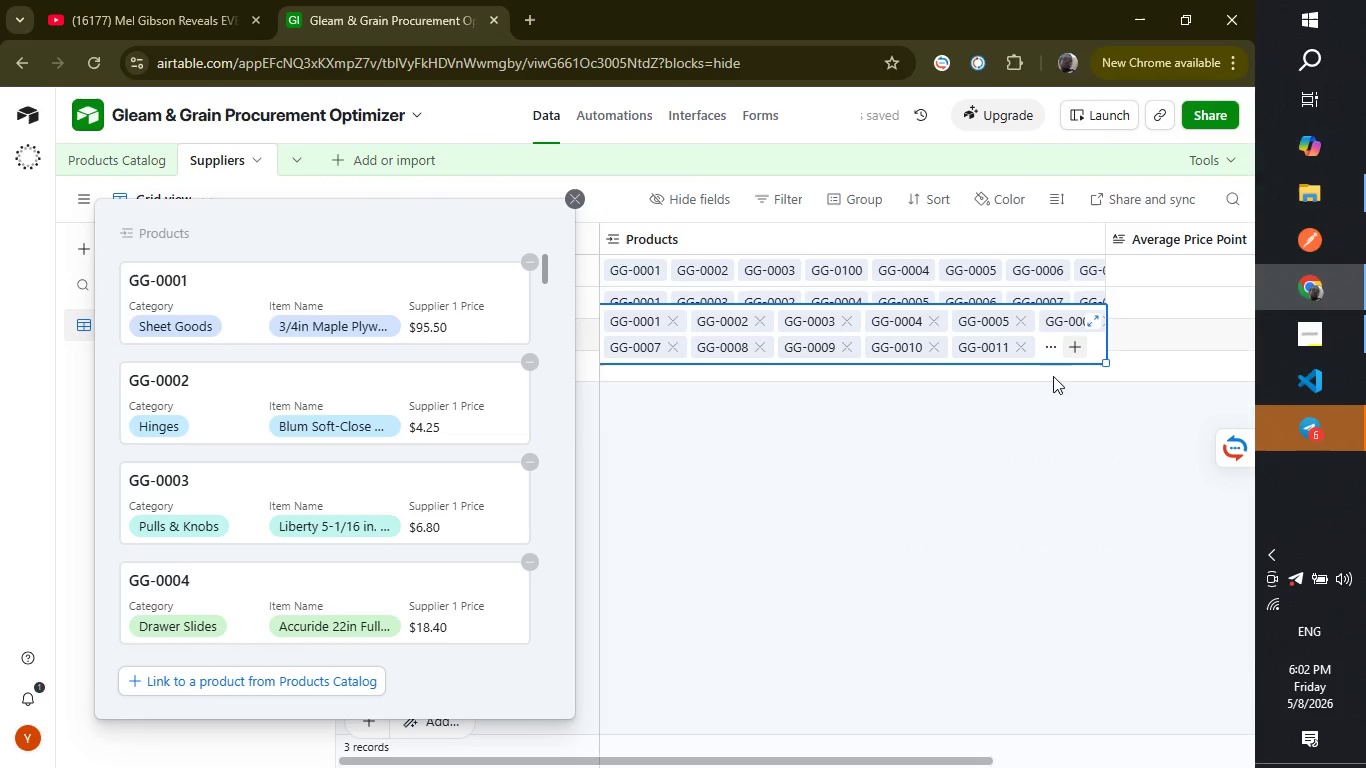 
left_click([1086, 353])
 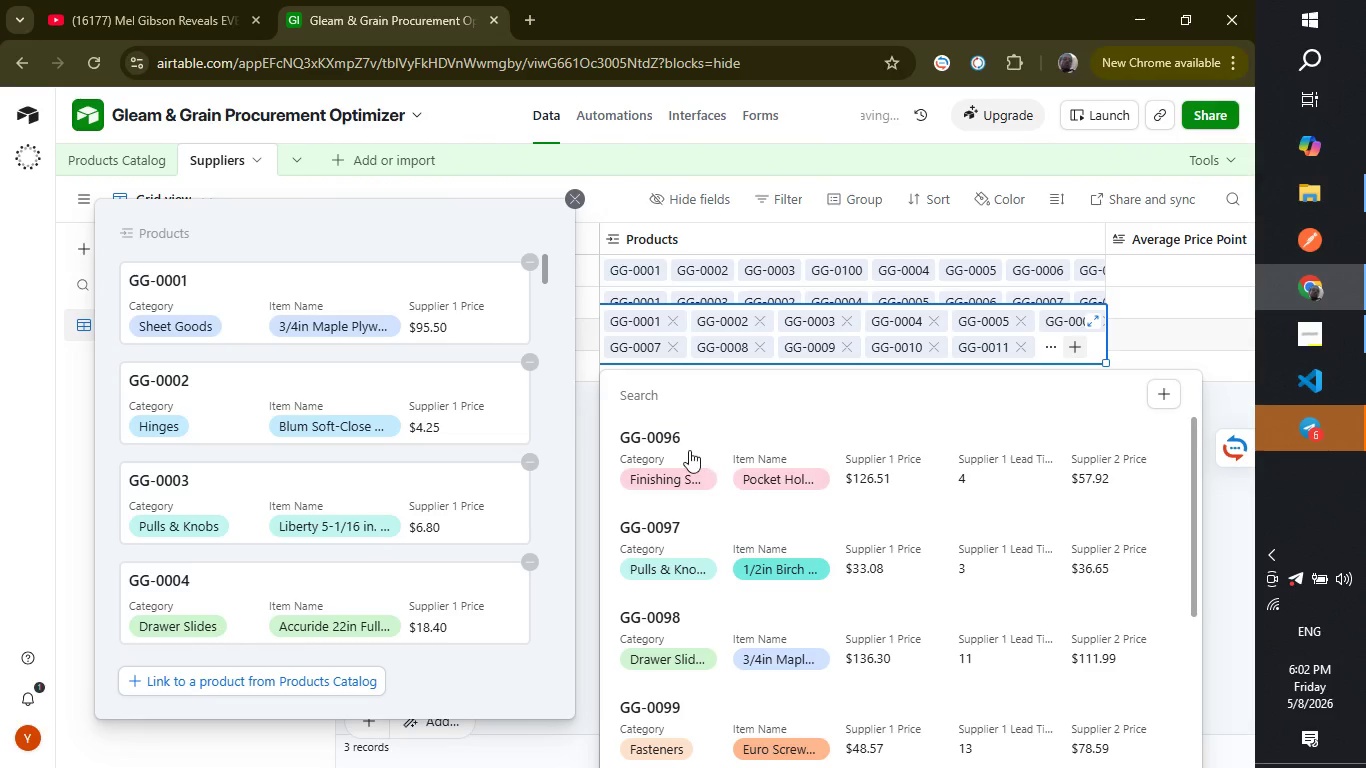 
left_click([689, 450])
 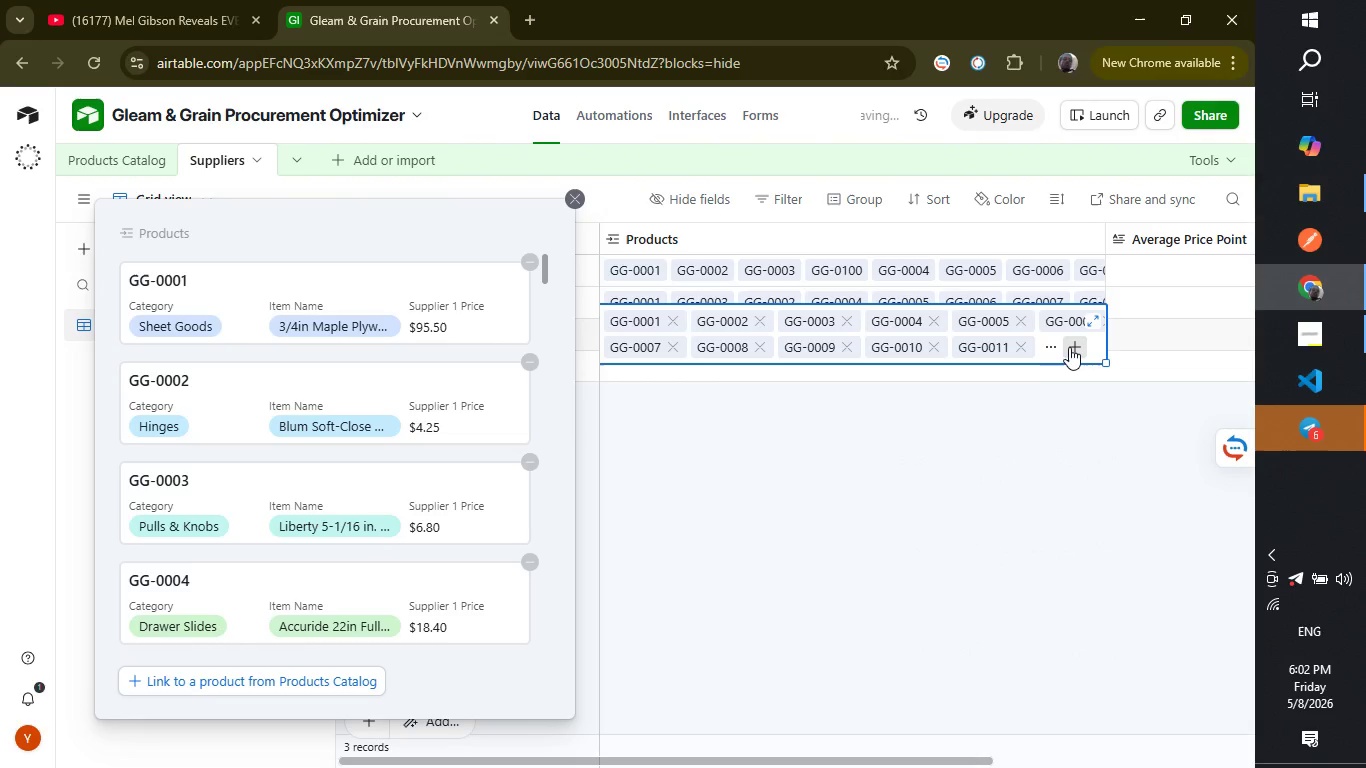 
left_click([1070, 349])
 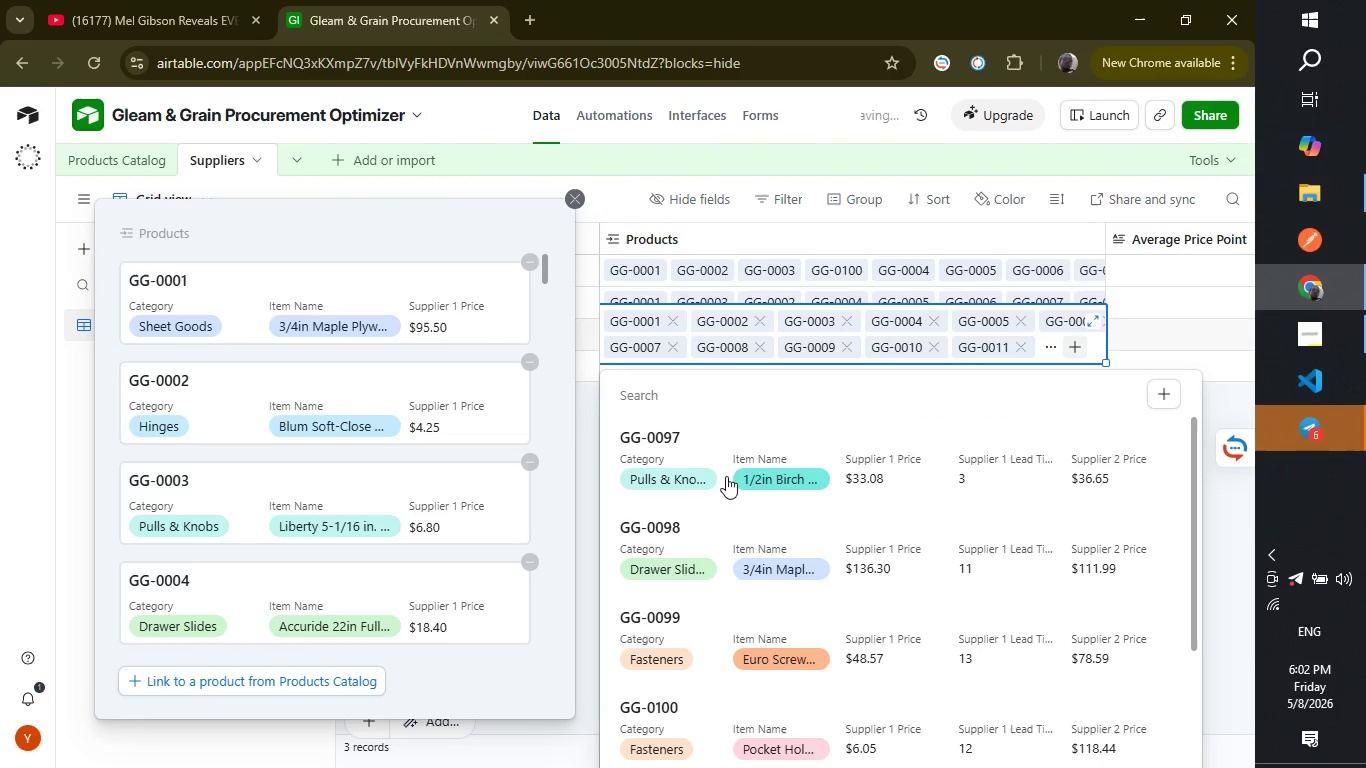 
left_click([726, 478])
 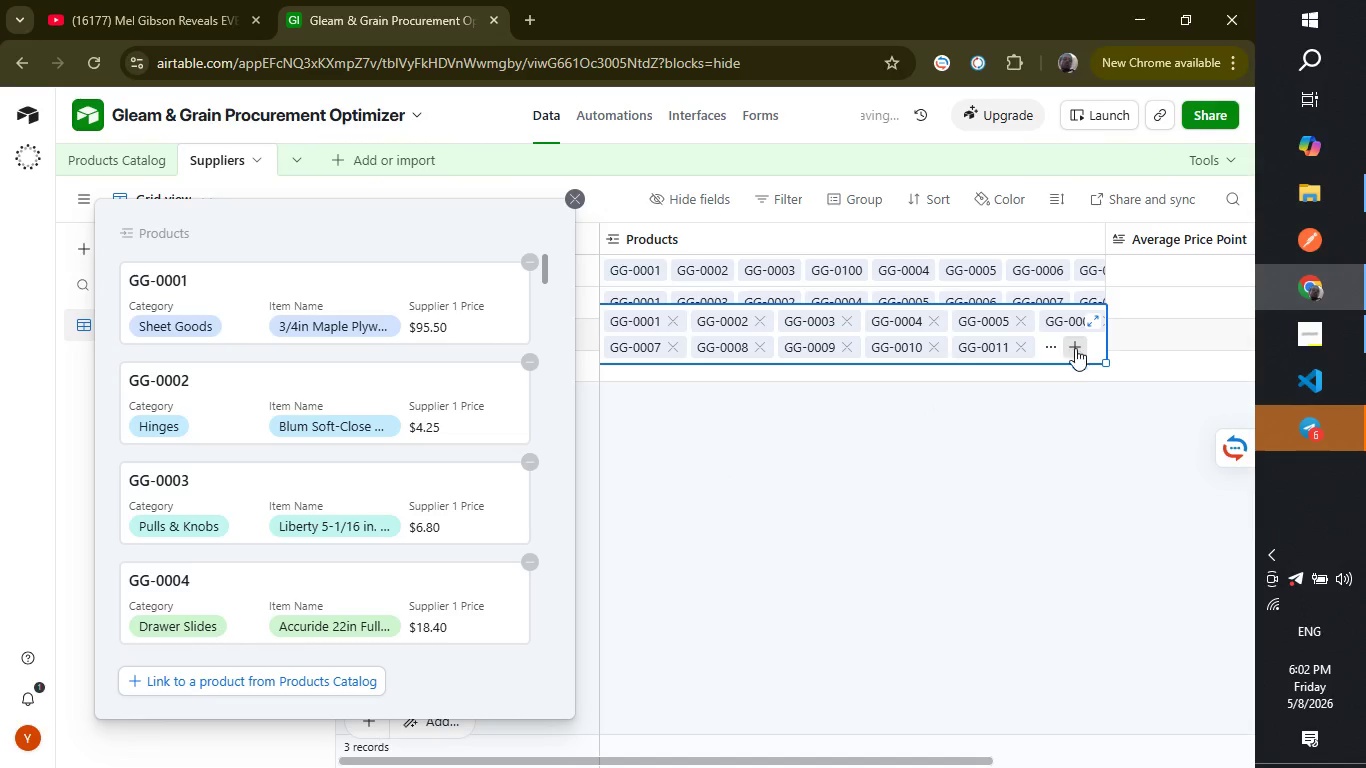 
left_click([1075, 350])
 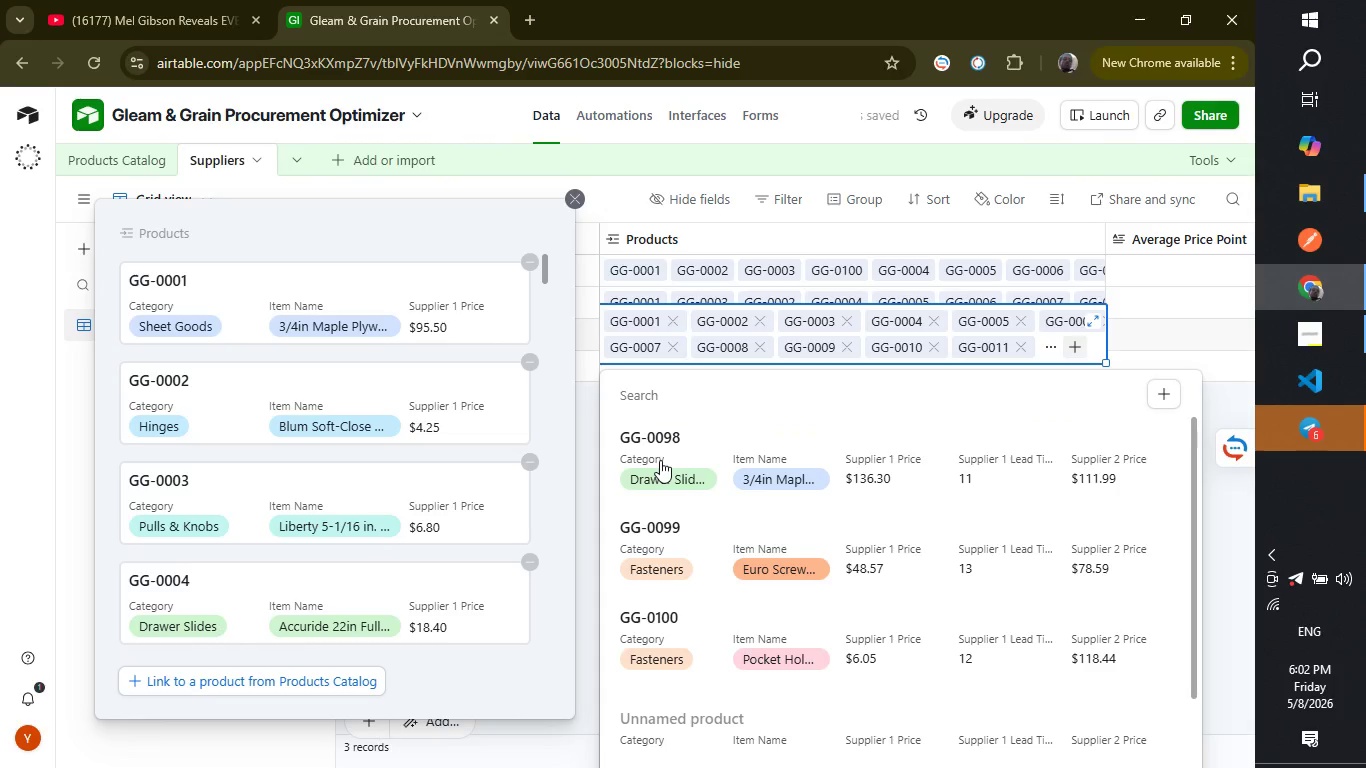 
left_click([660, 460])
 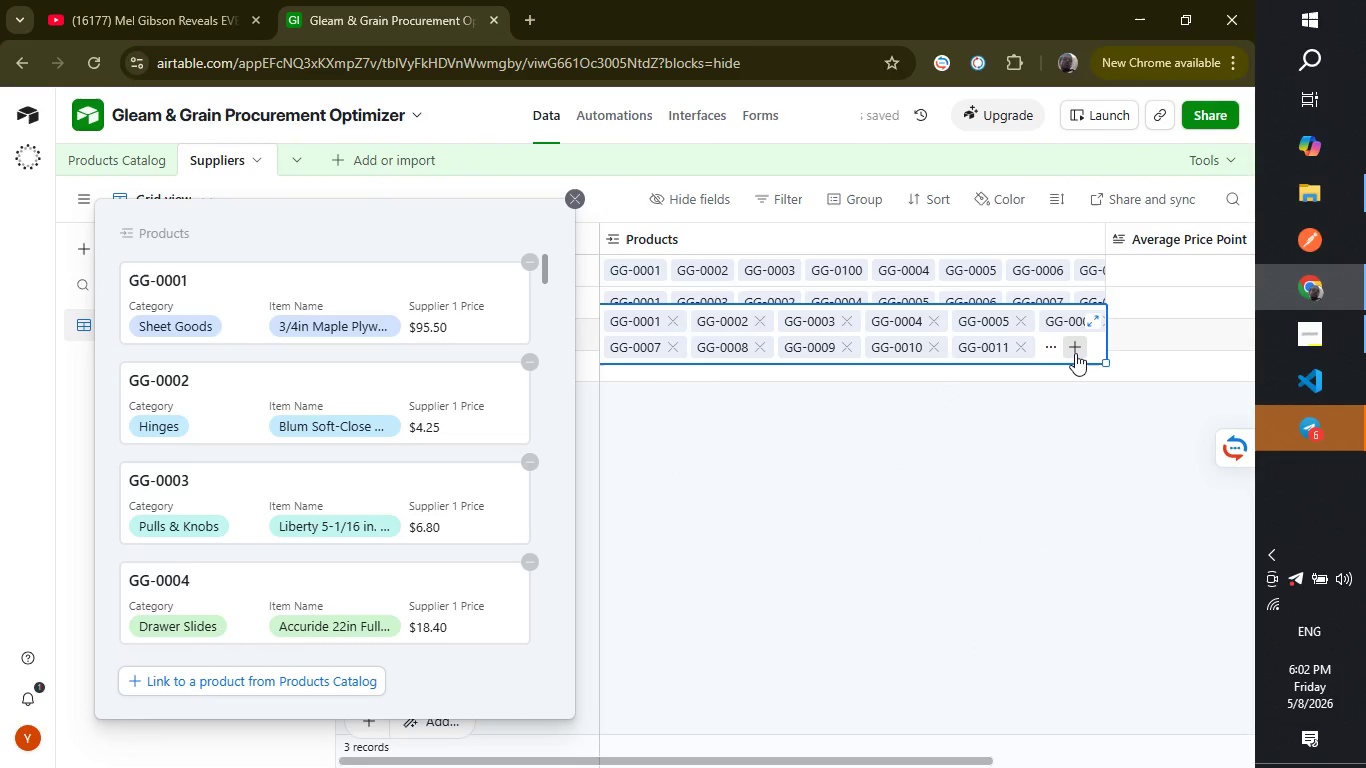 
left_click([1075, 353])
 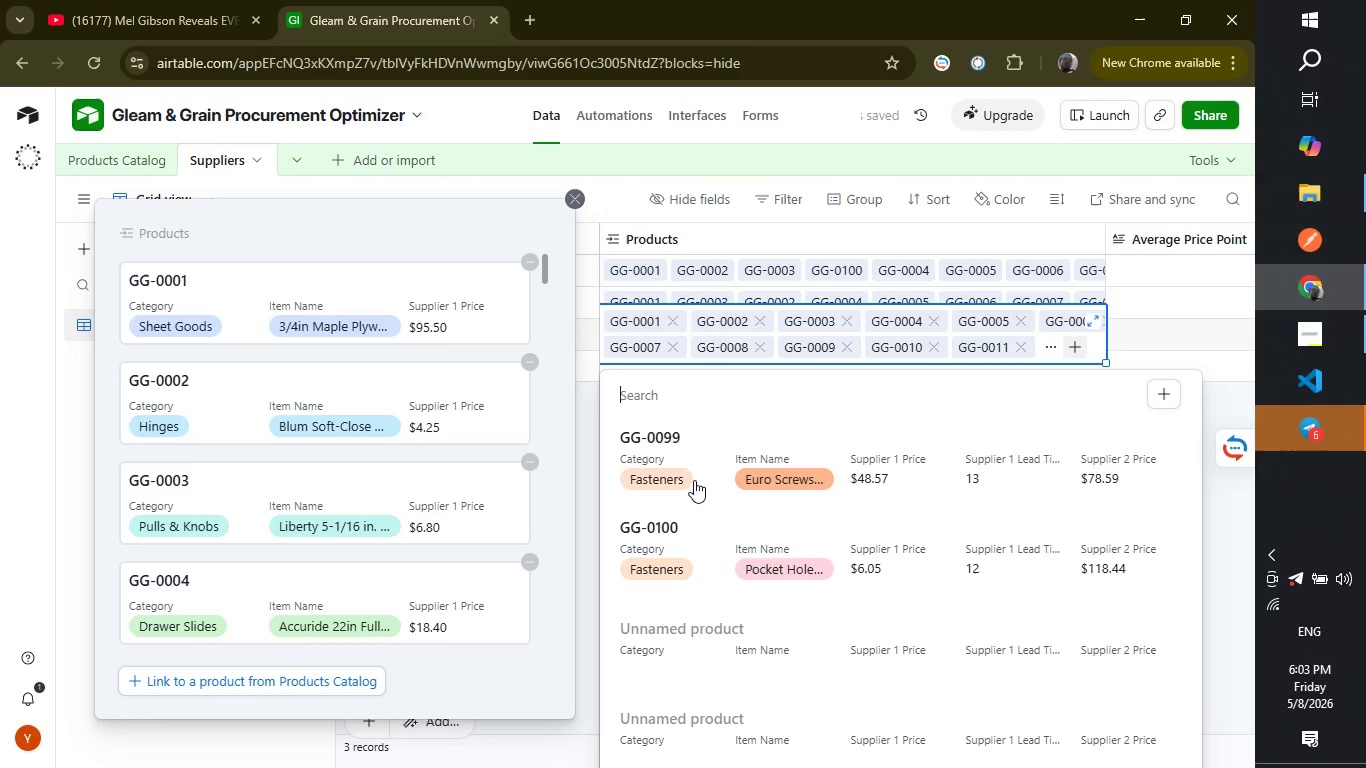 
left_click([690, 479])
 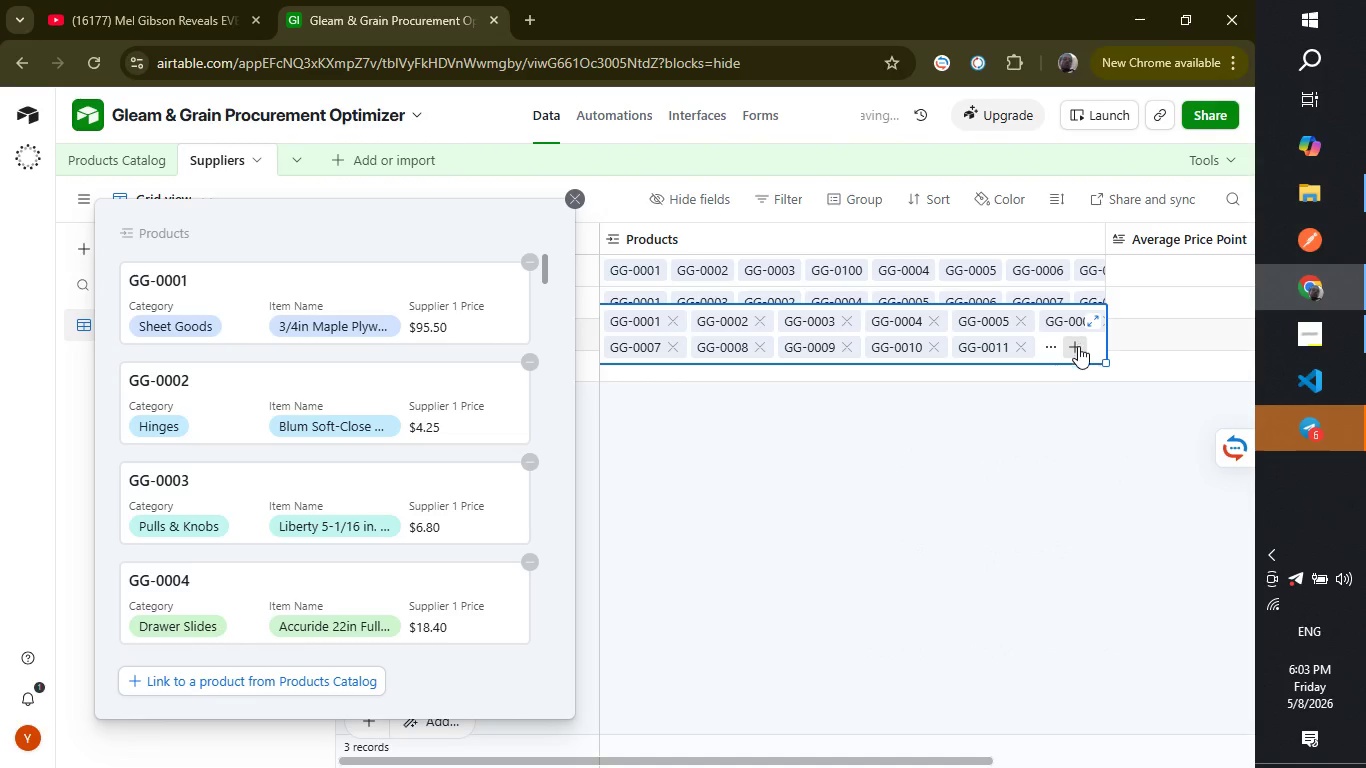 
left_click([1077, 346])
 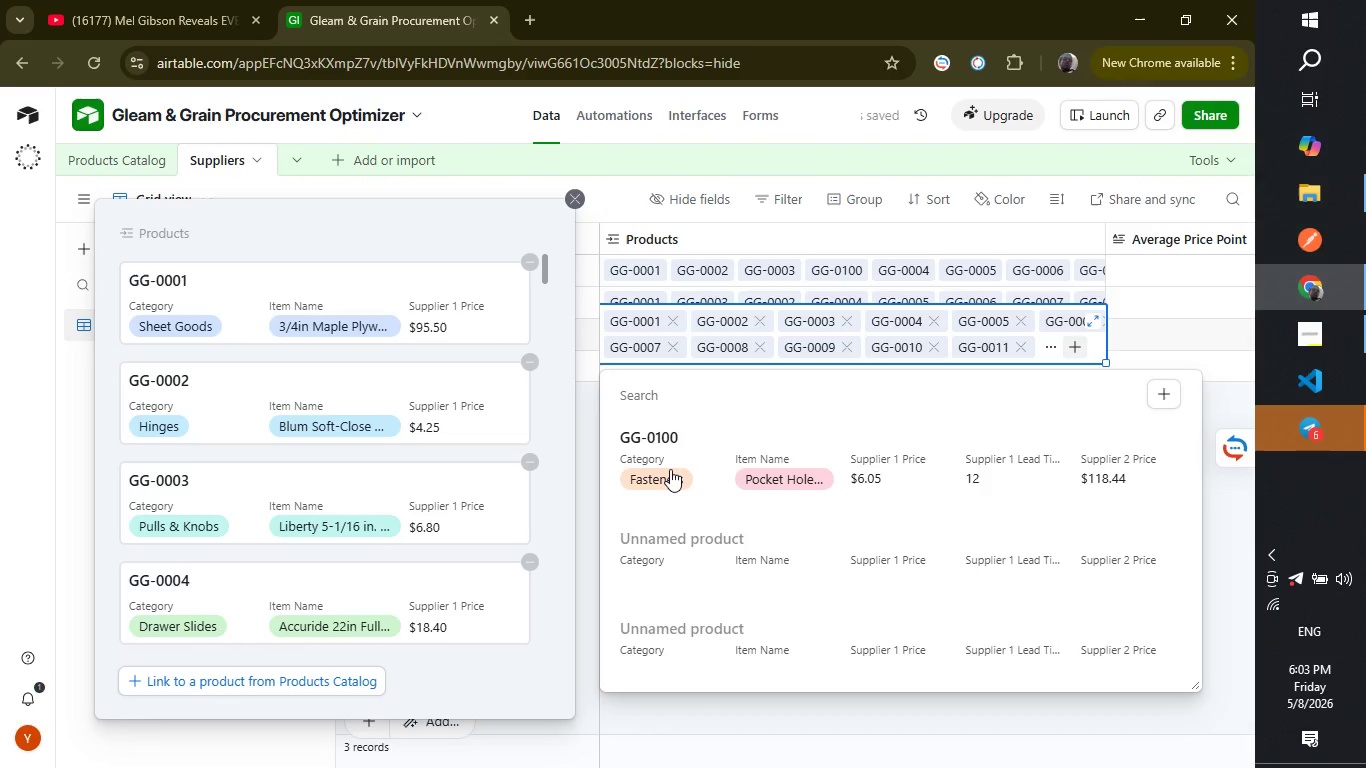 
left_click([670, 470])
 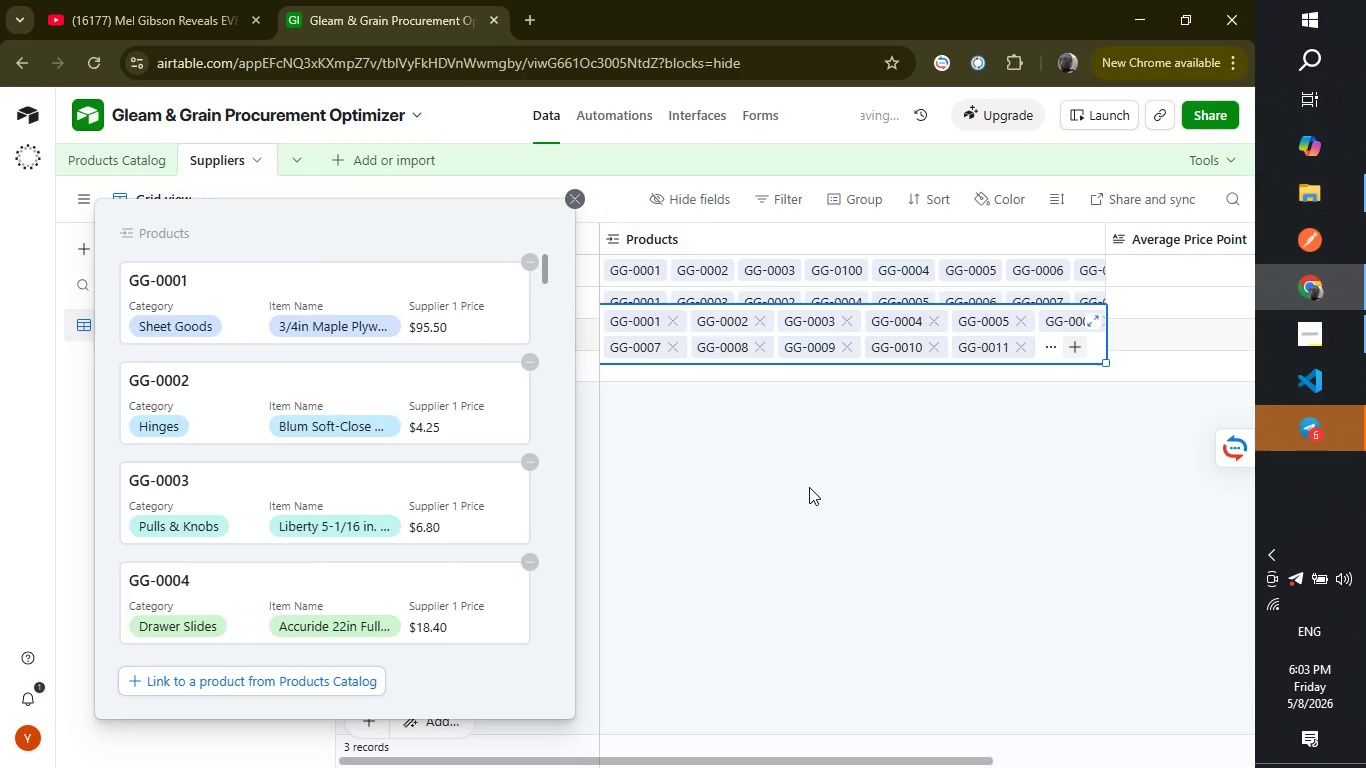 
left_click([809, 487])
 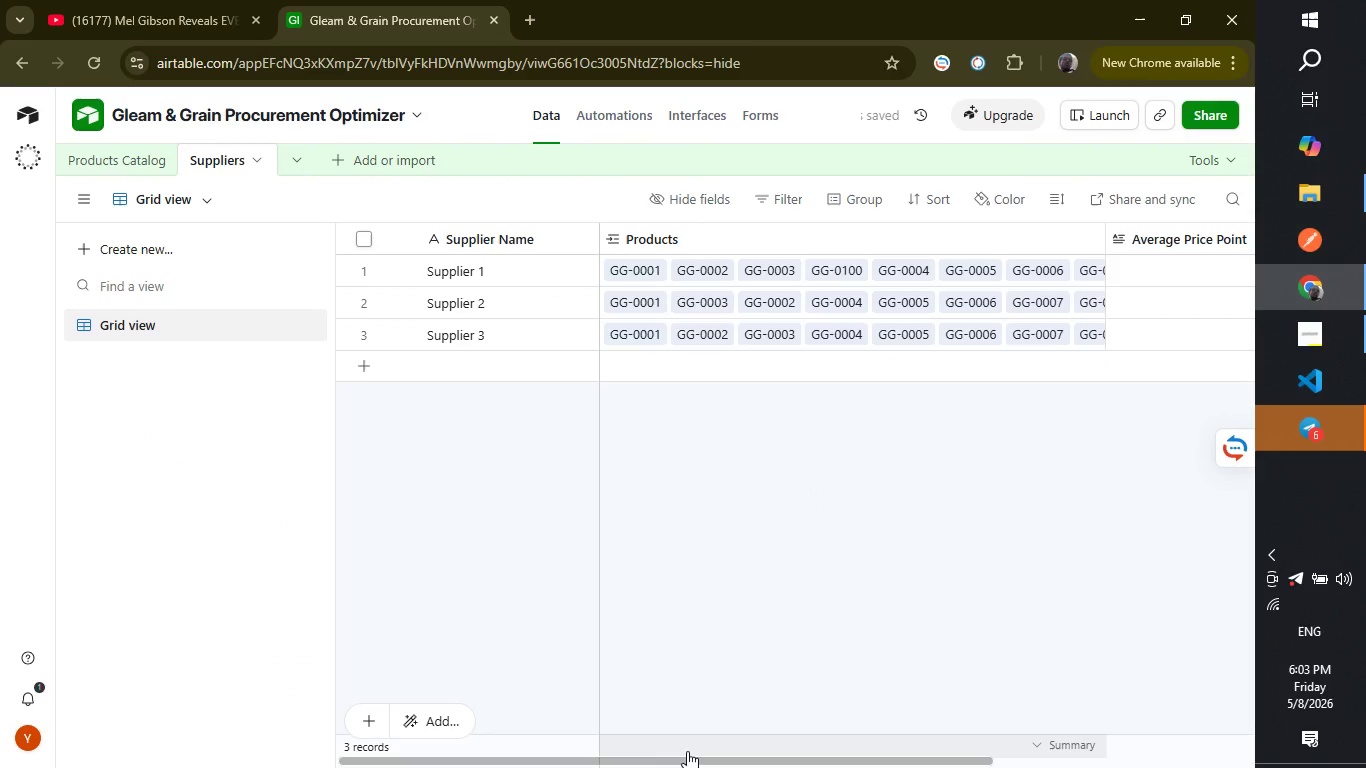 
left_click_drag(start_coordinate=[688, 764], to_coordinate=[855, 731])
 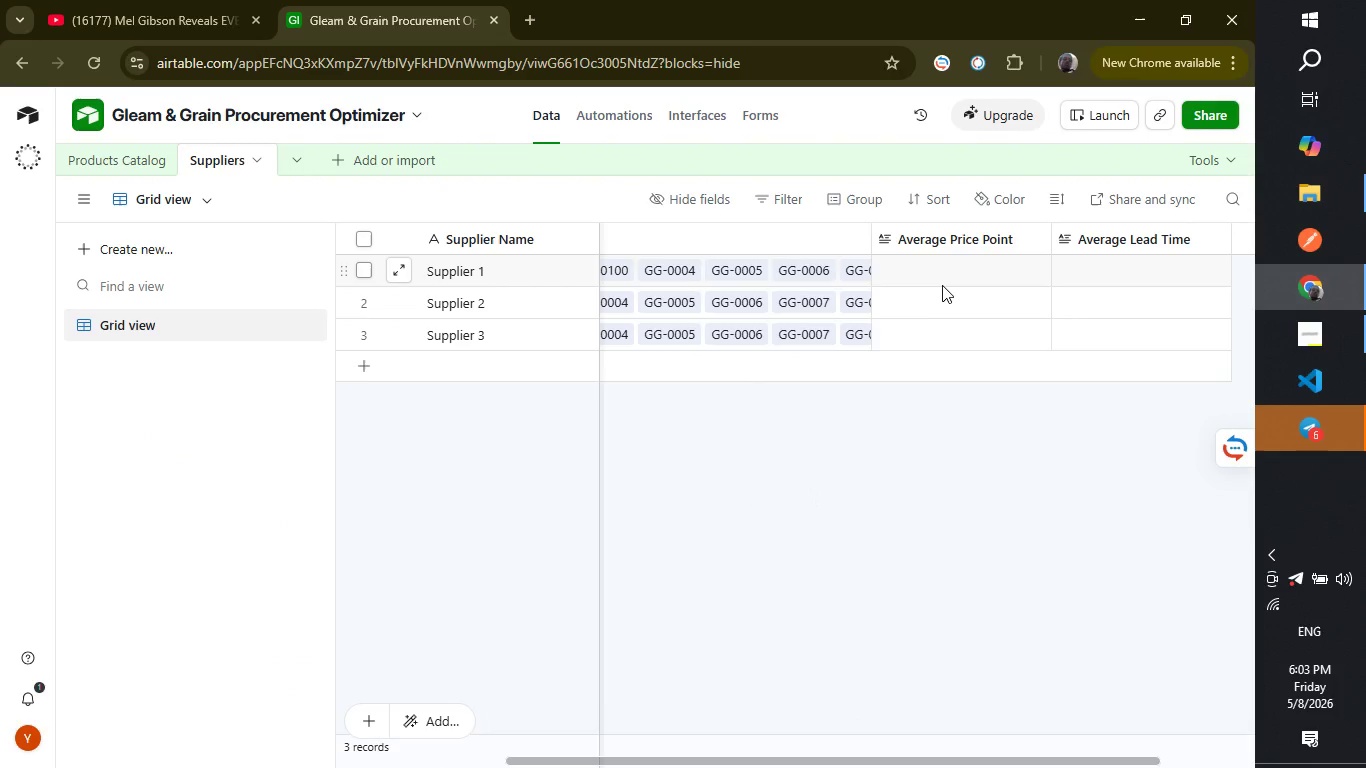 
left_click([942, 281])
 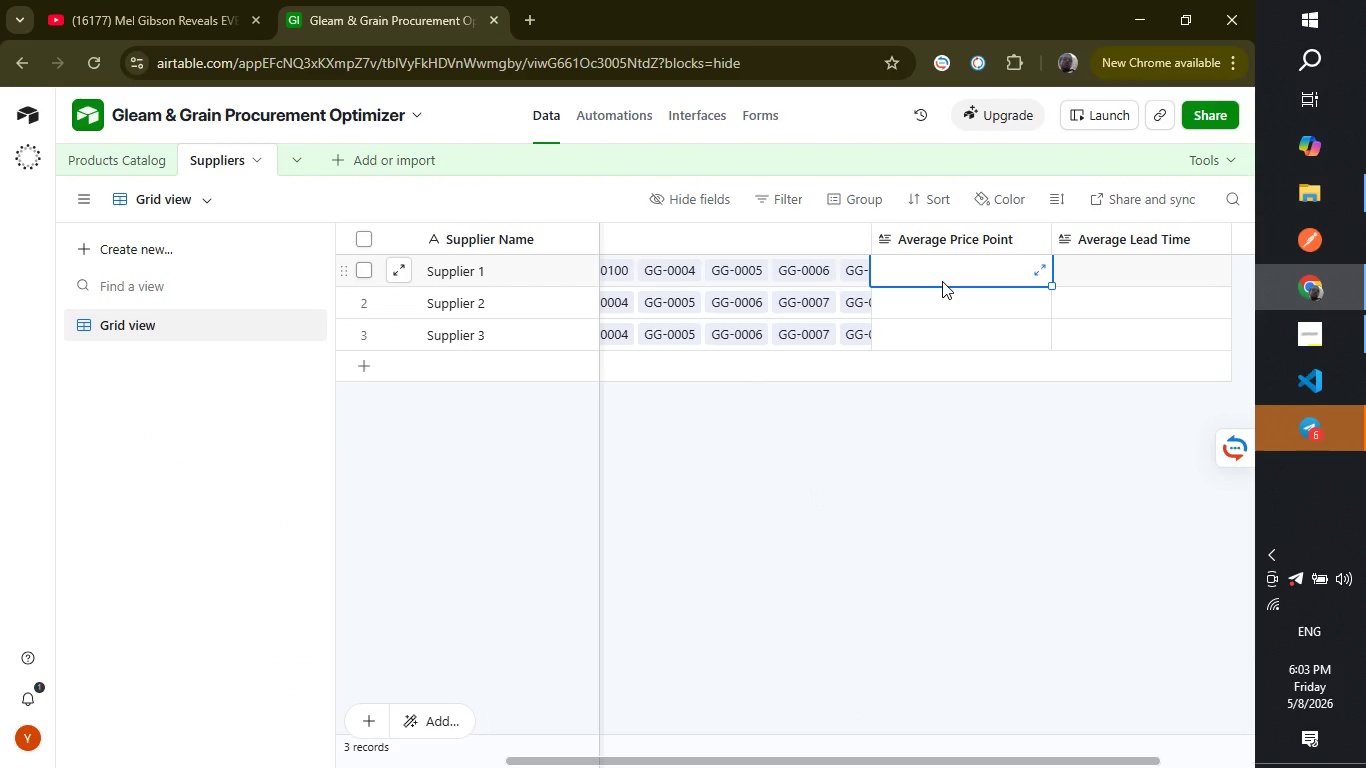 
wait(9.56)
 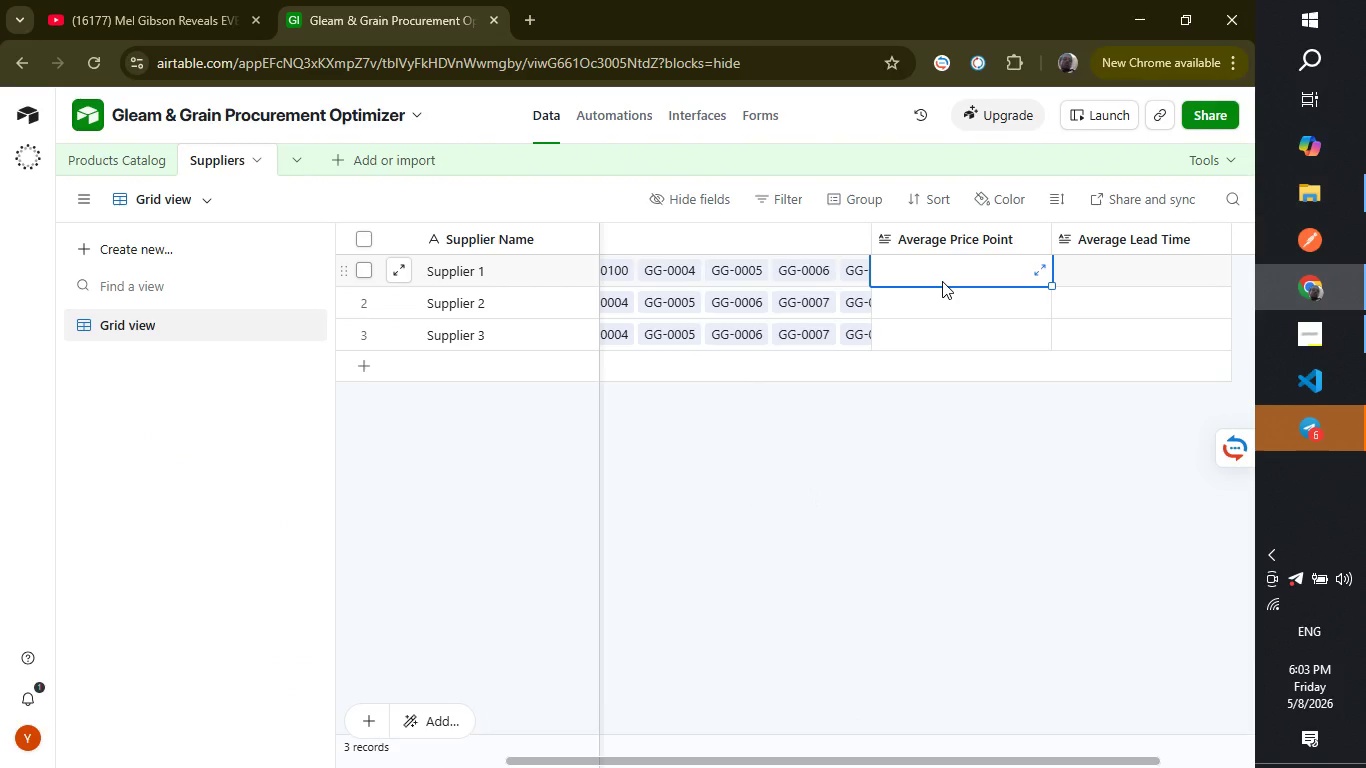 
right_click([945, 231])
 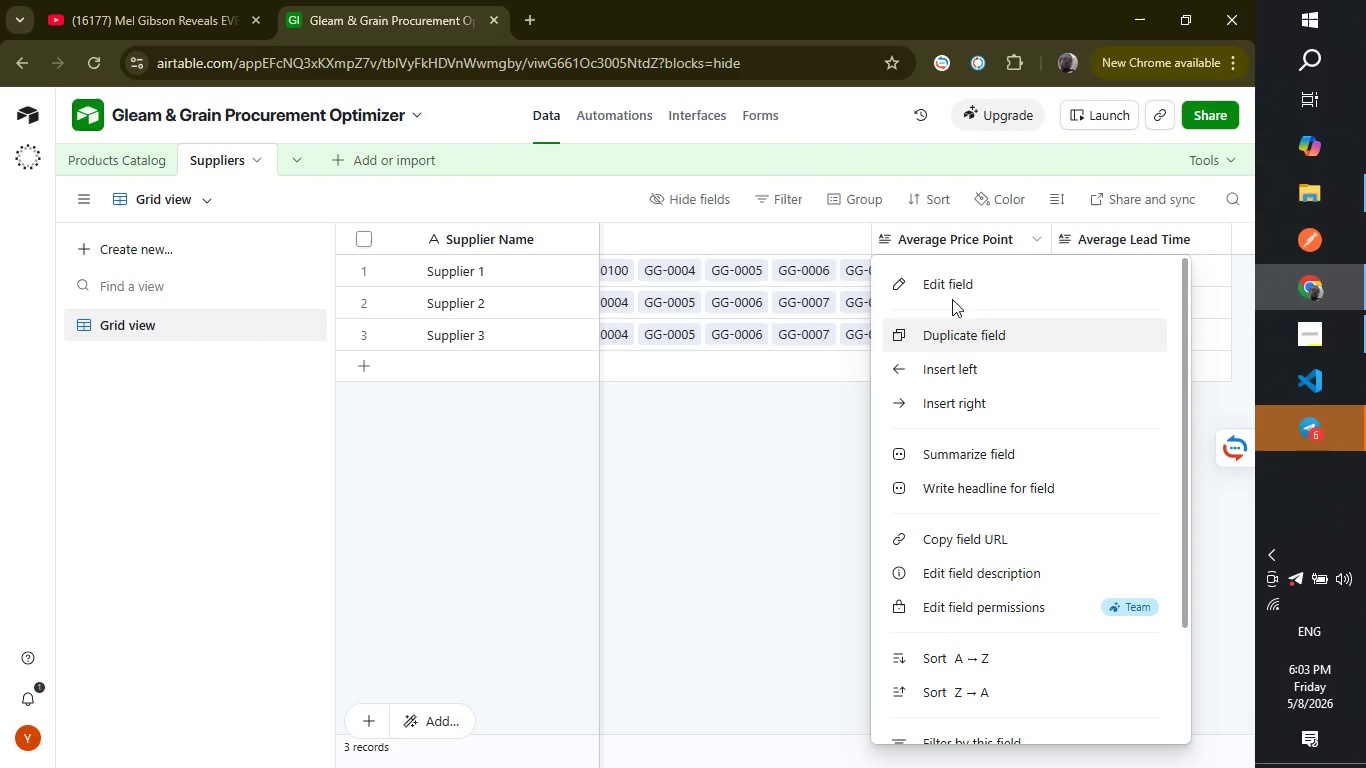 
left_click([954, 283])
 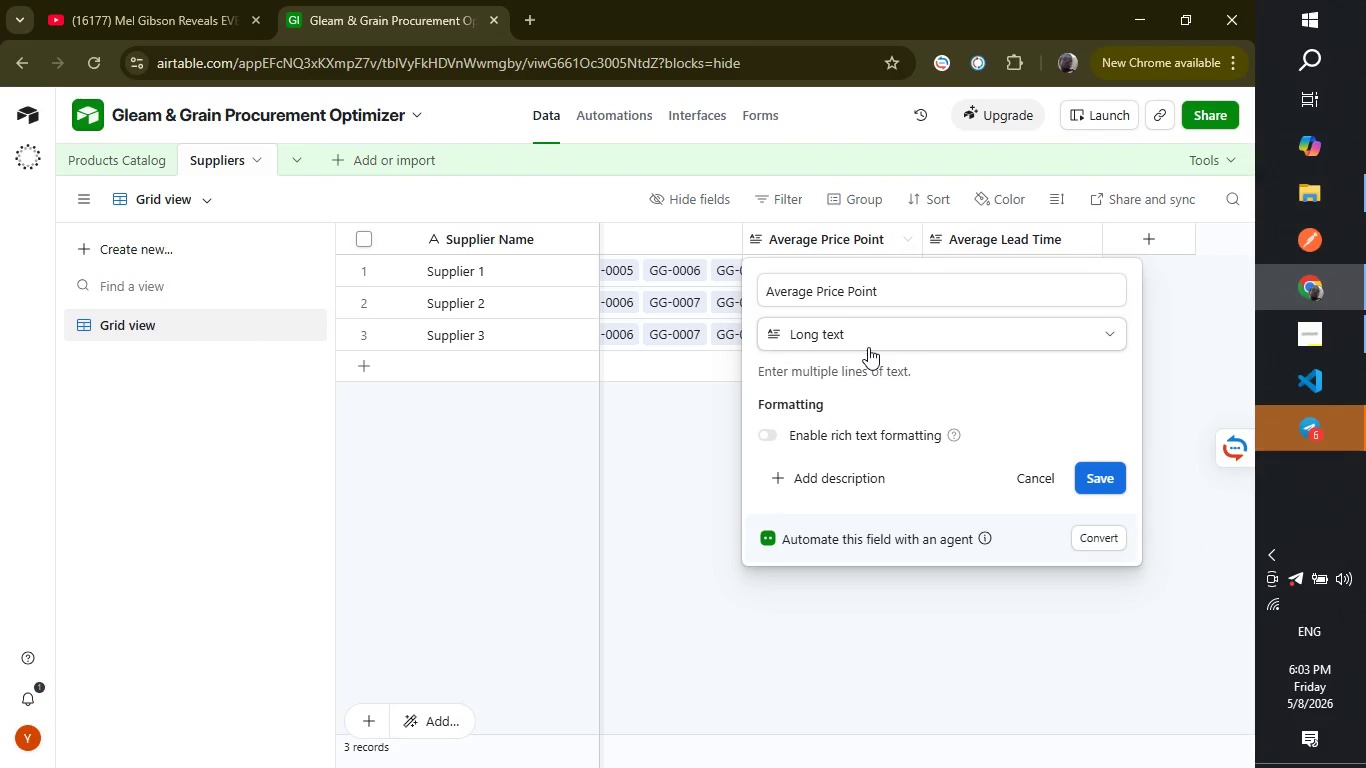 
key(N)
 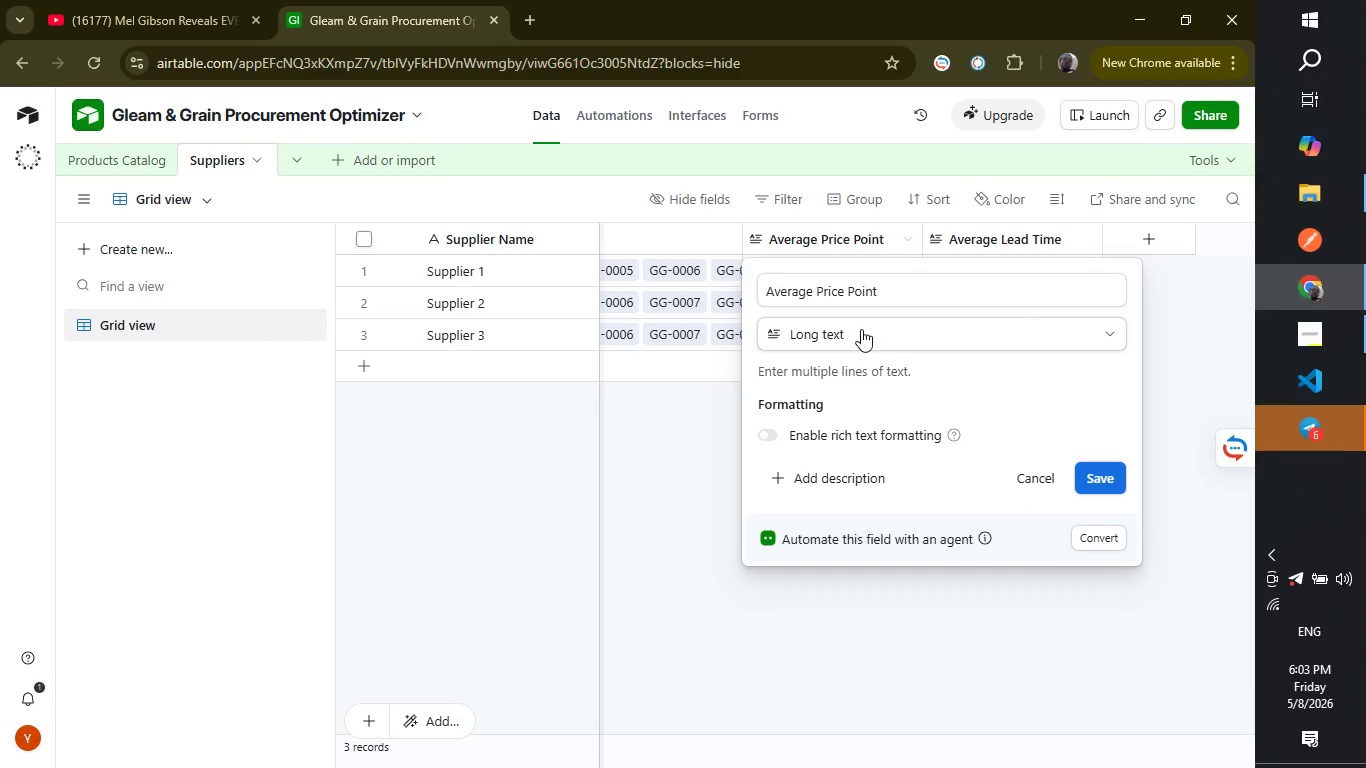 
left_click([856, 326])
 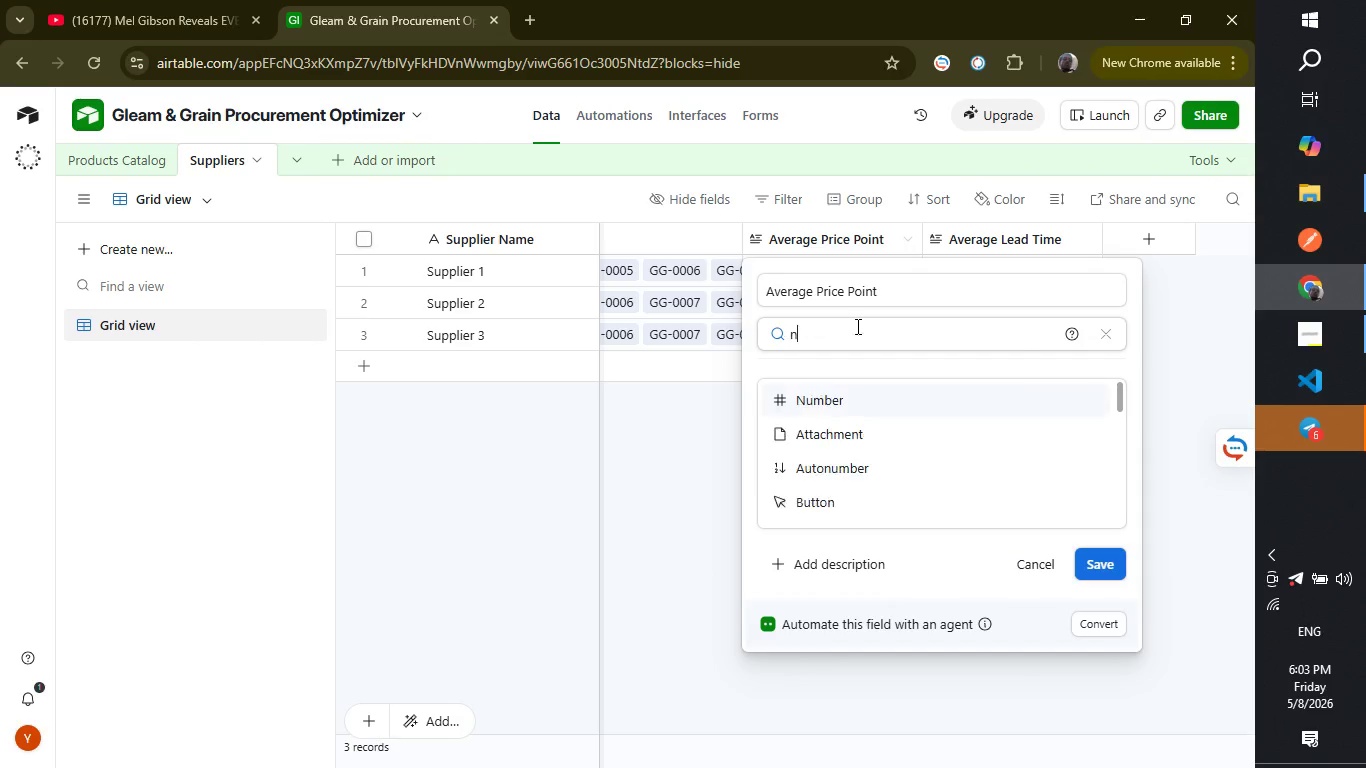 
type(nu)
 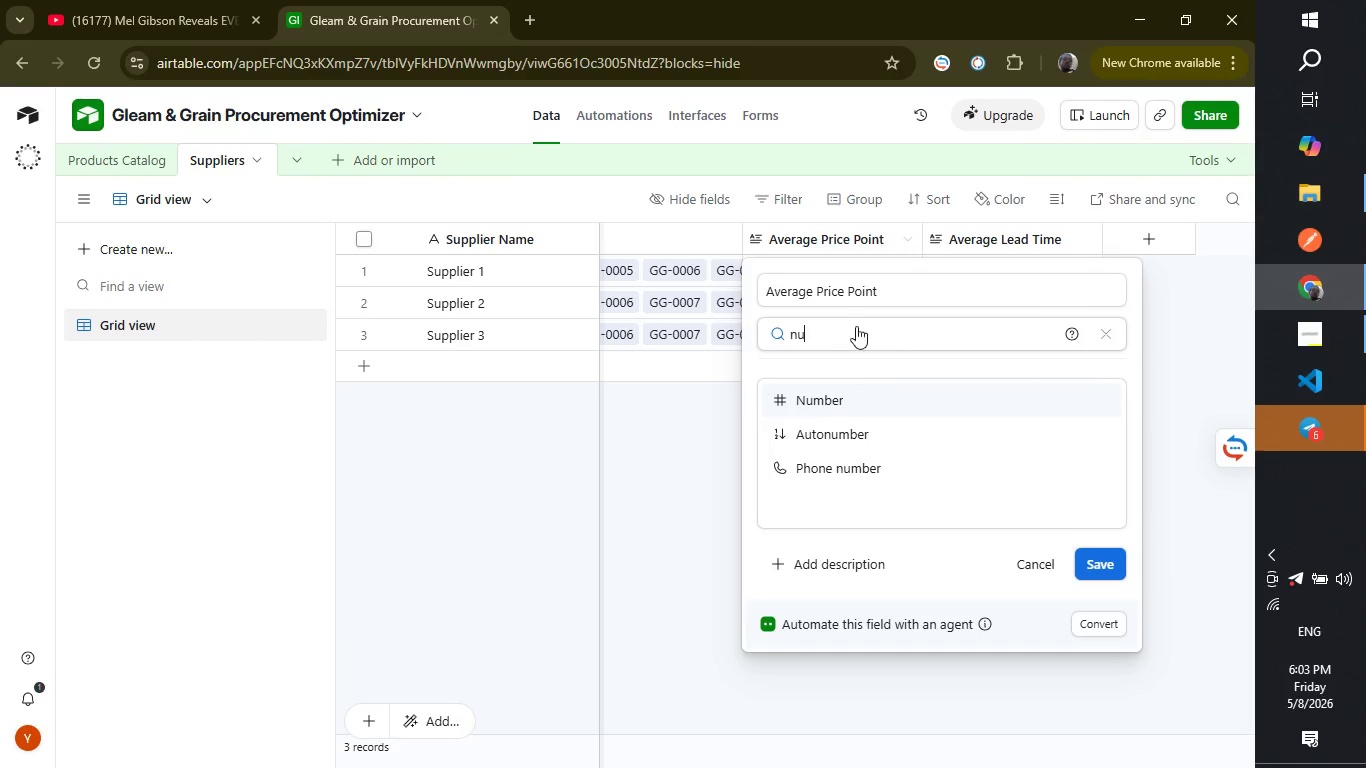 
key(Enter)
 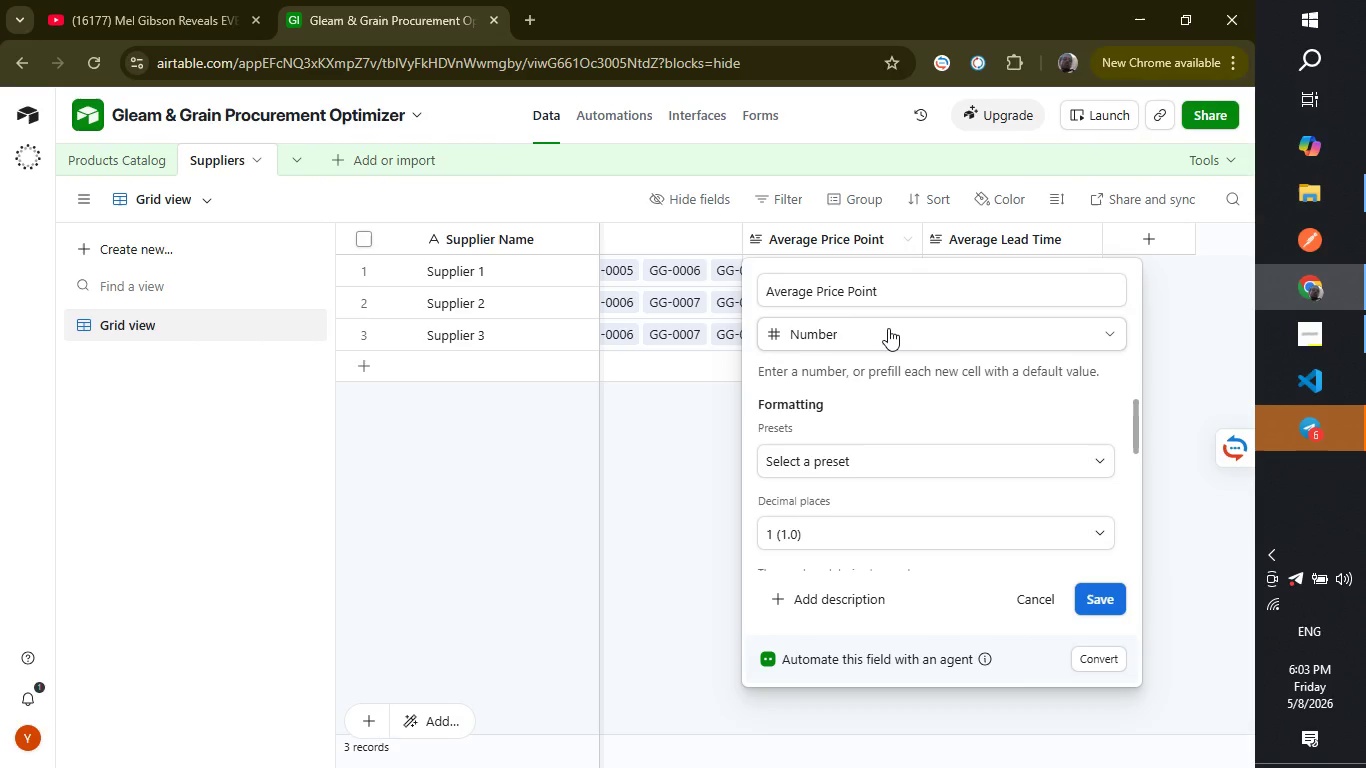 
key(Enter)
 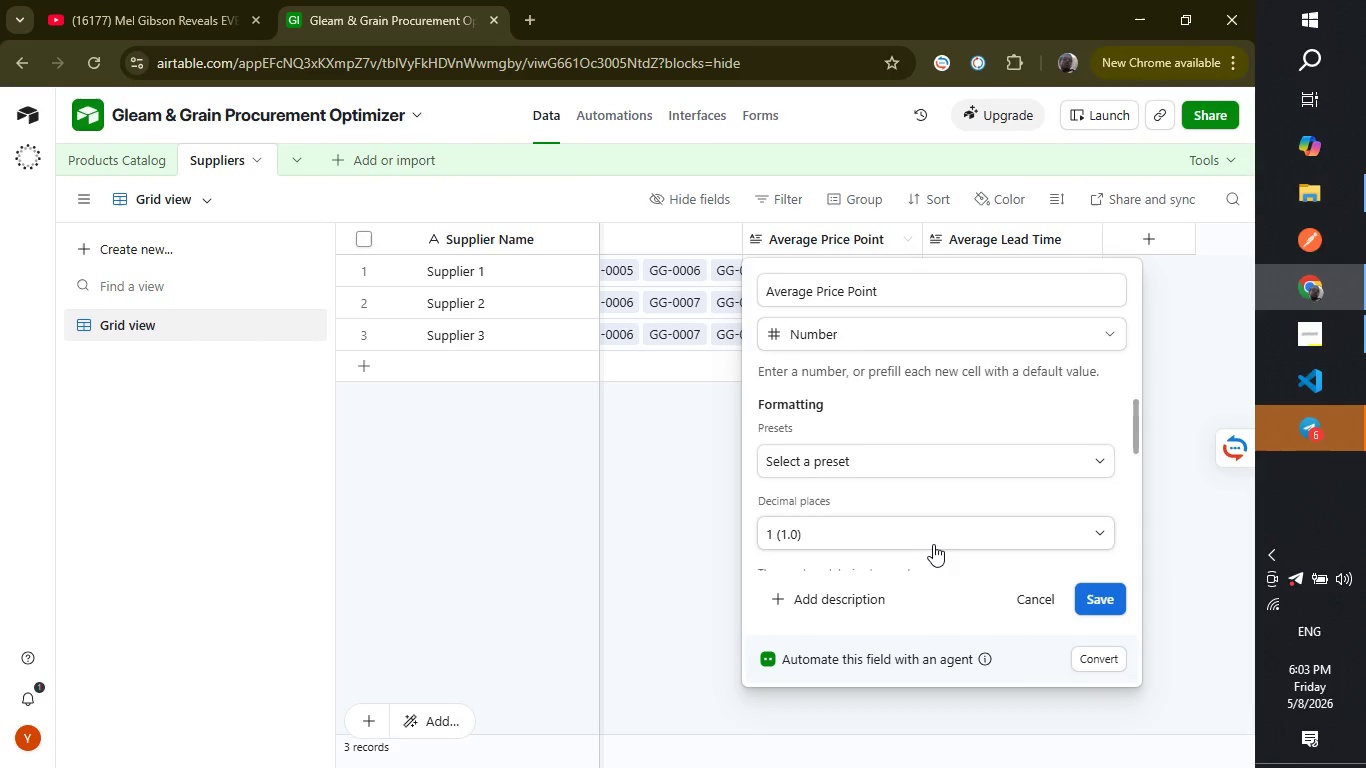 
left_click([938, 540])
 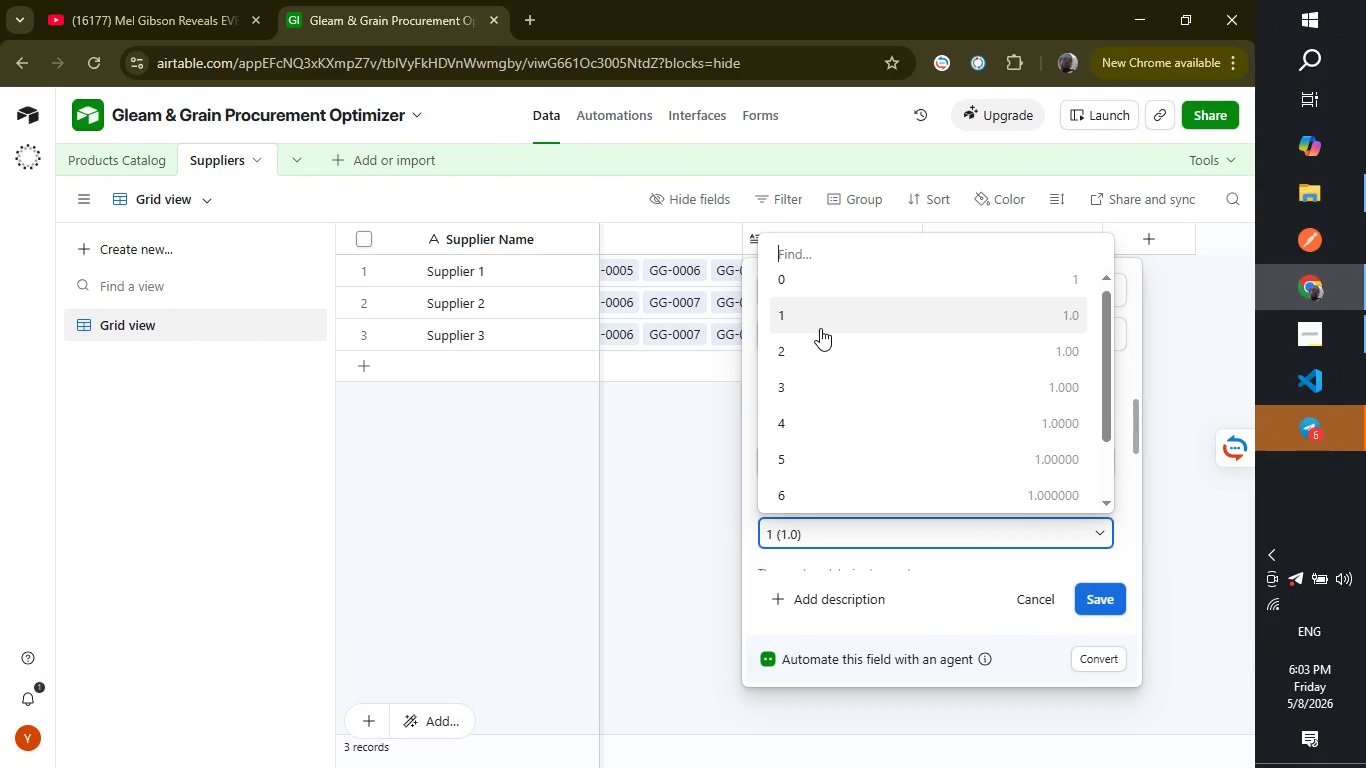 
left_click([820, 344])
 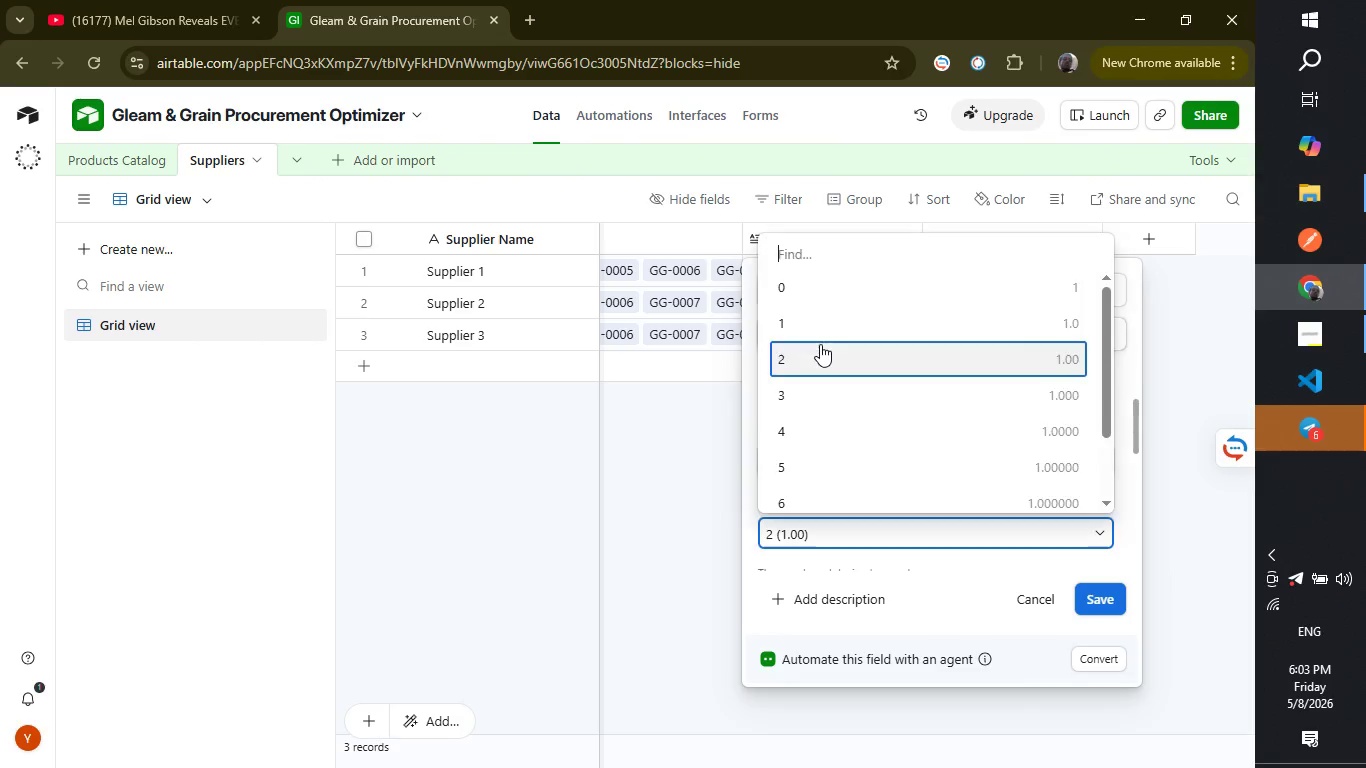 
key(Enter)
 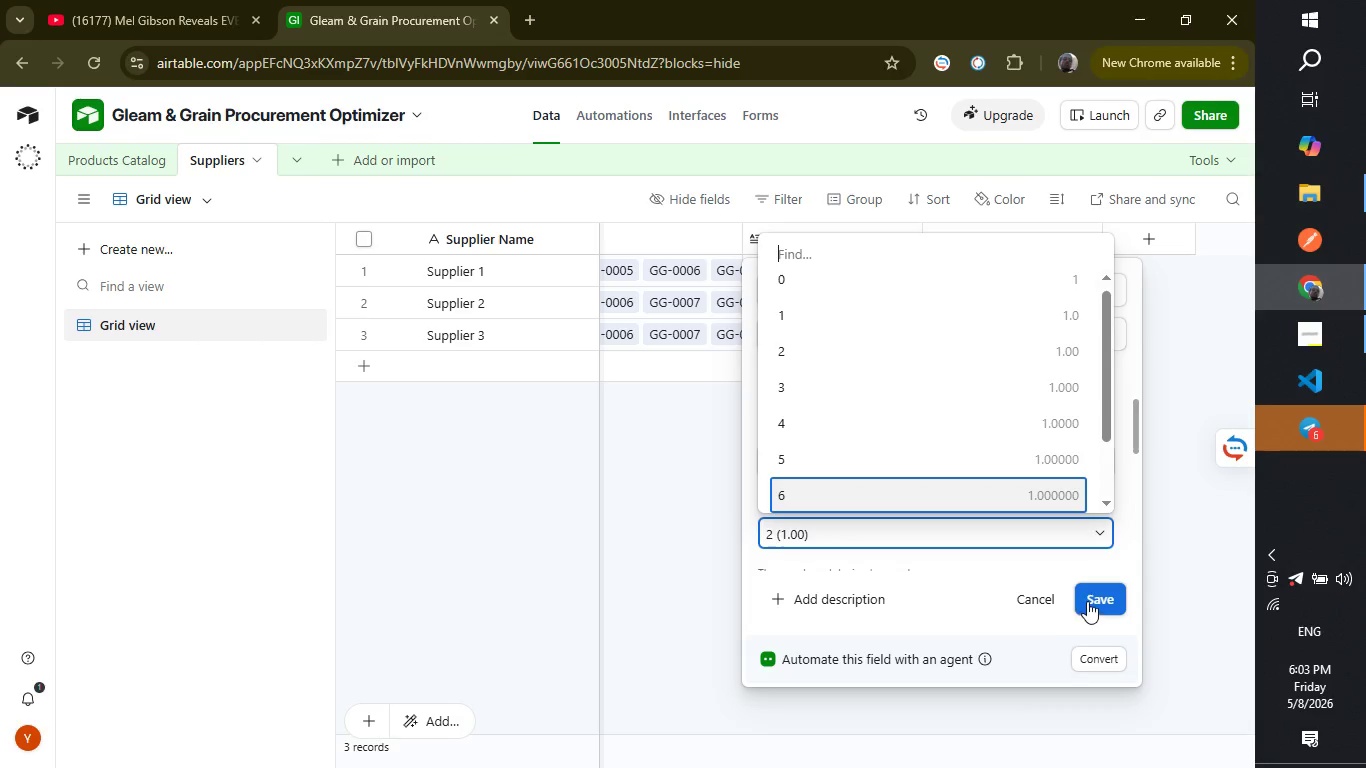 
left_click([1087, 601])
 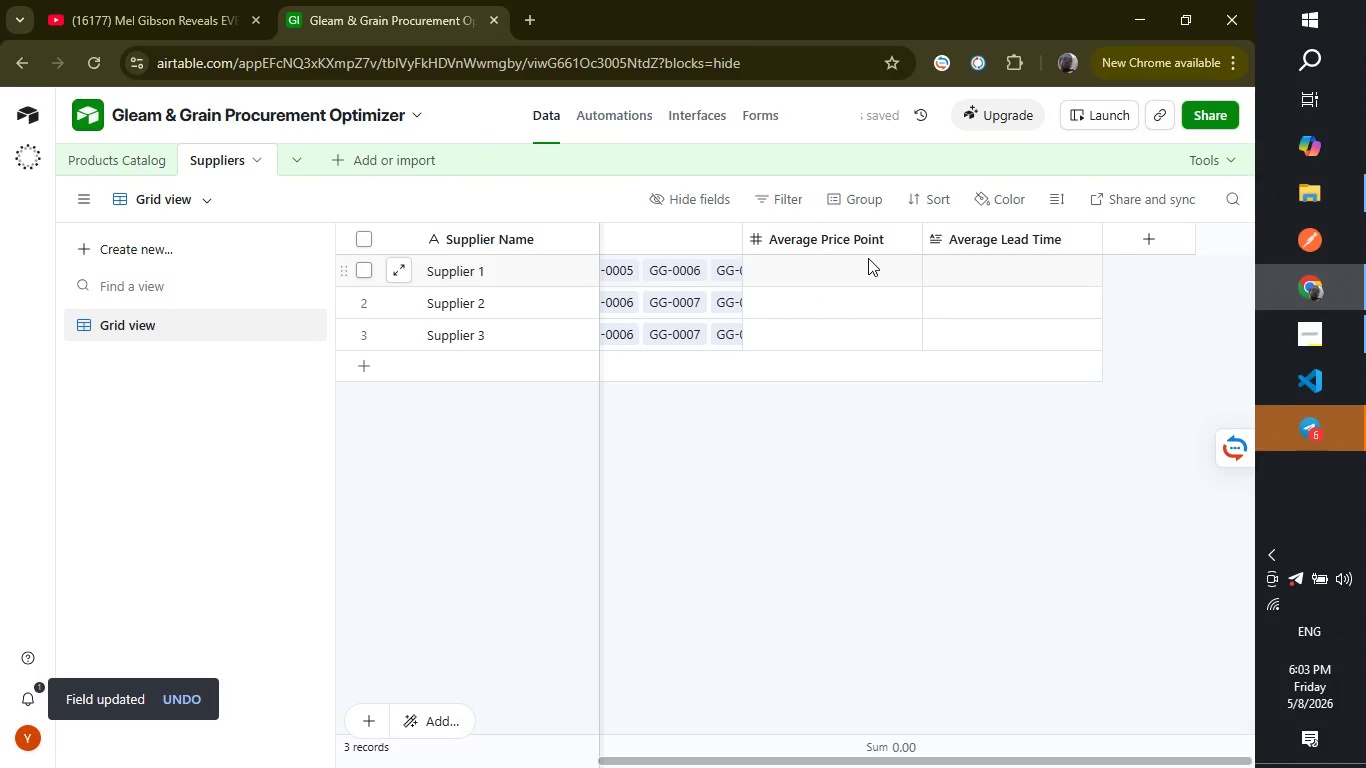 
left_click([862, 246])
 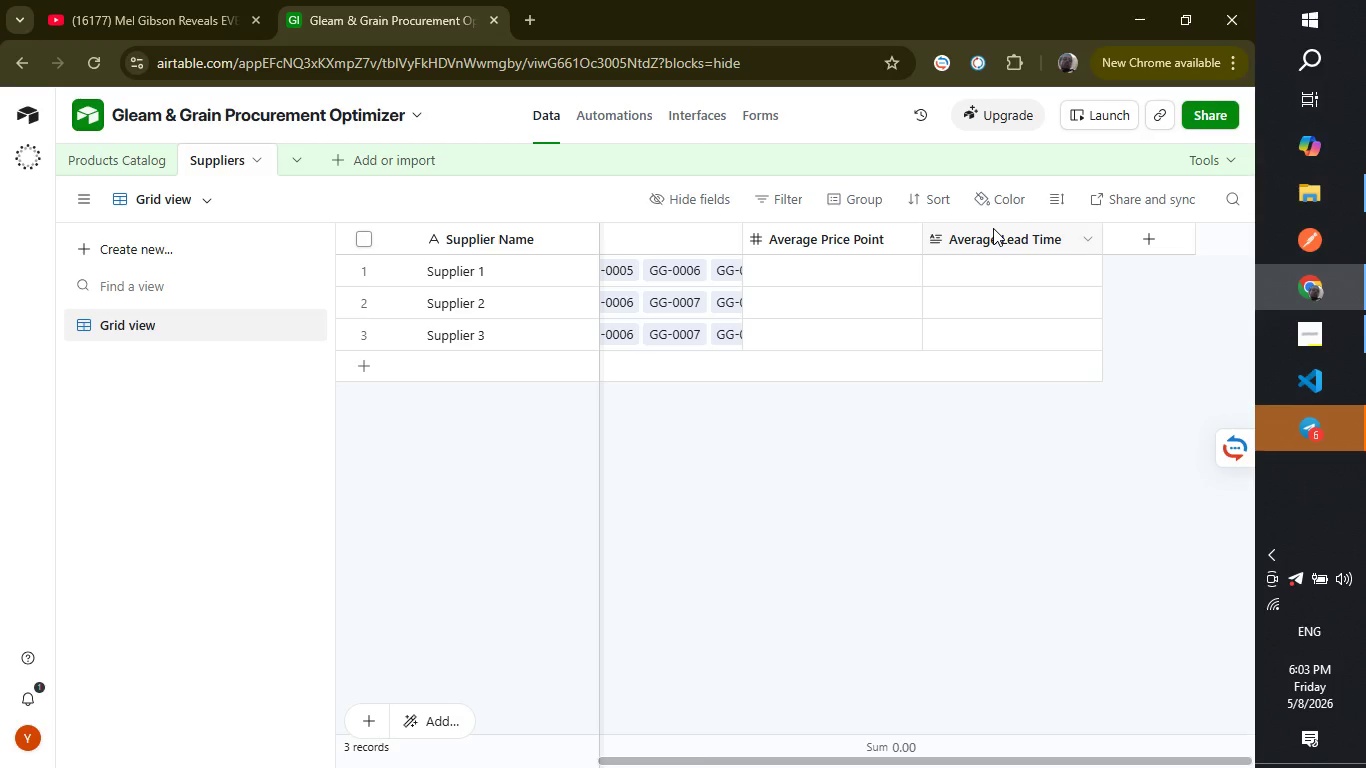 
wait(13.31)
 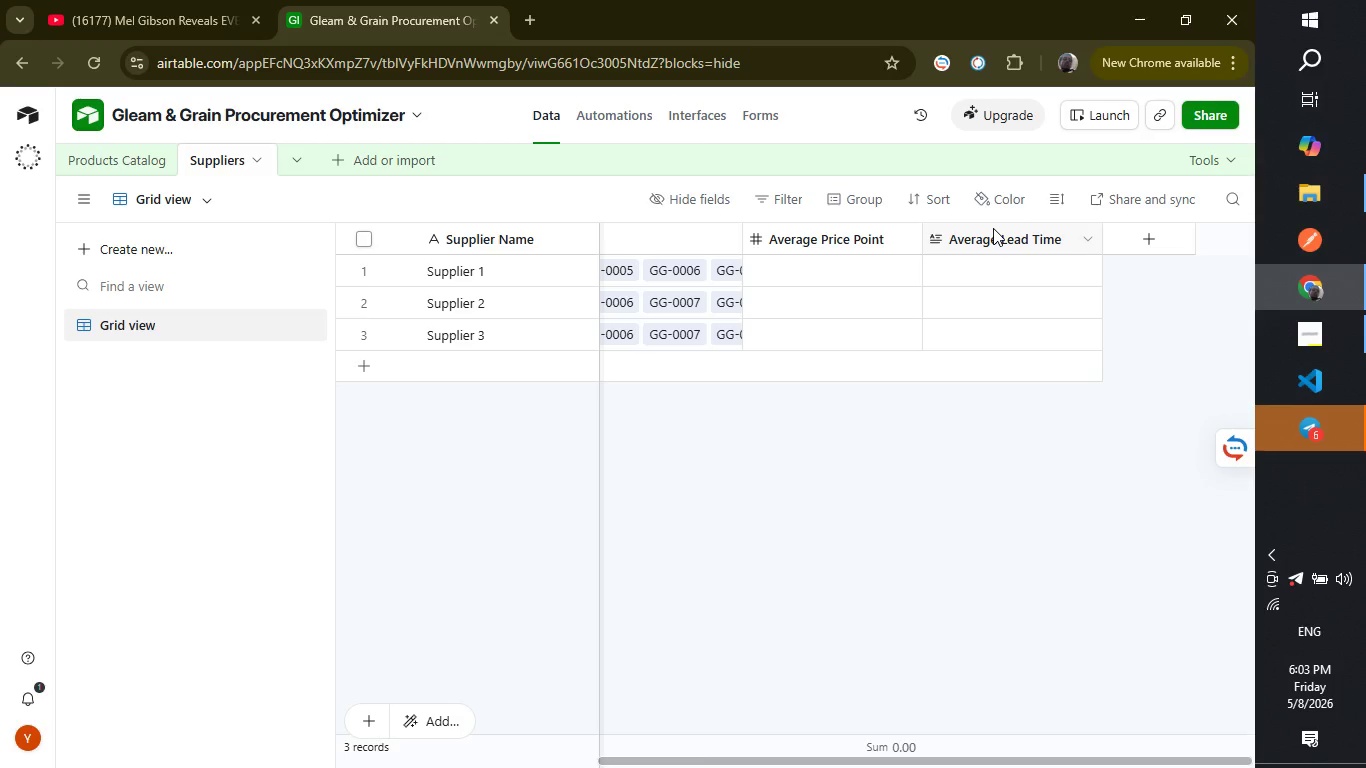 
left_click([1050, 233])
 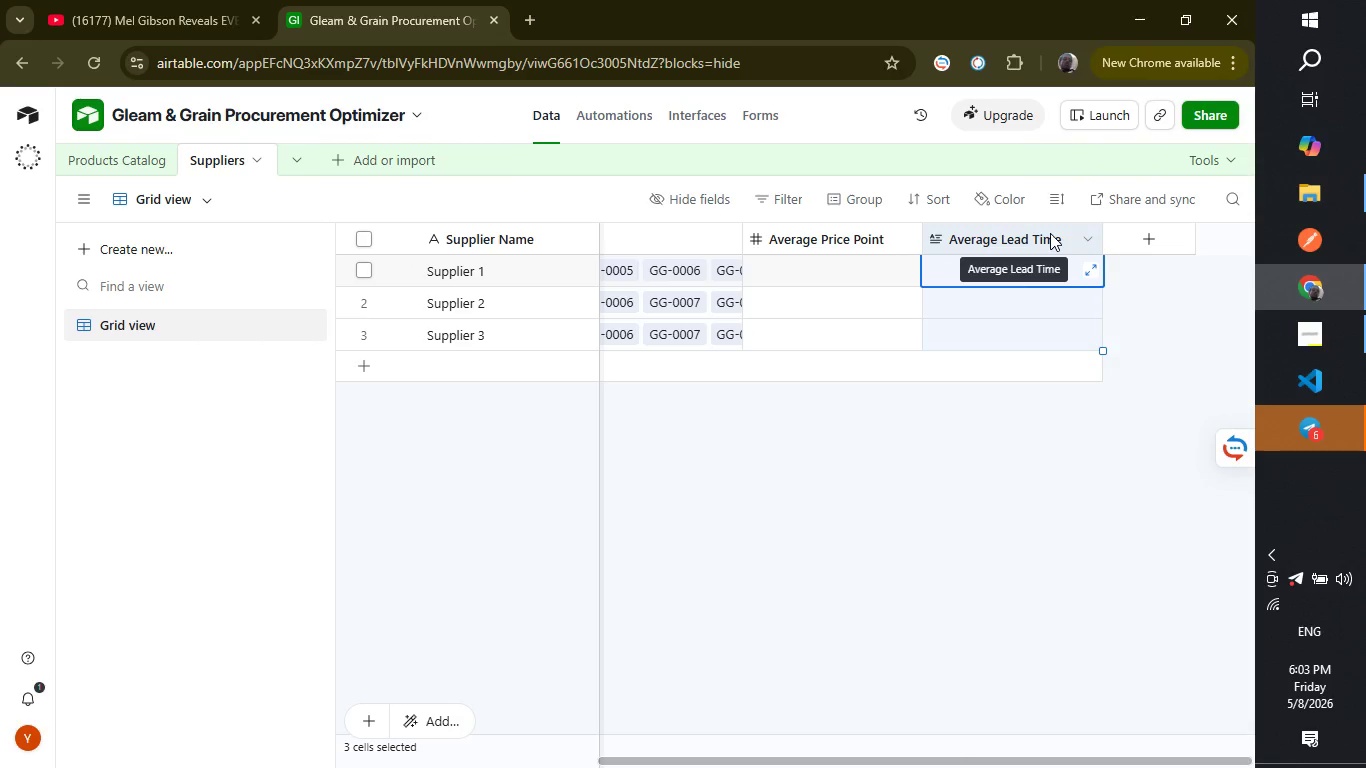 
right_click([1050, 233])
 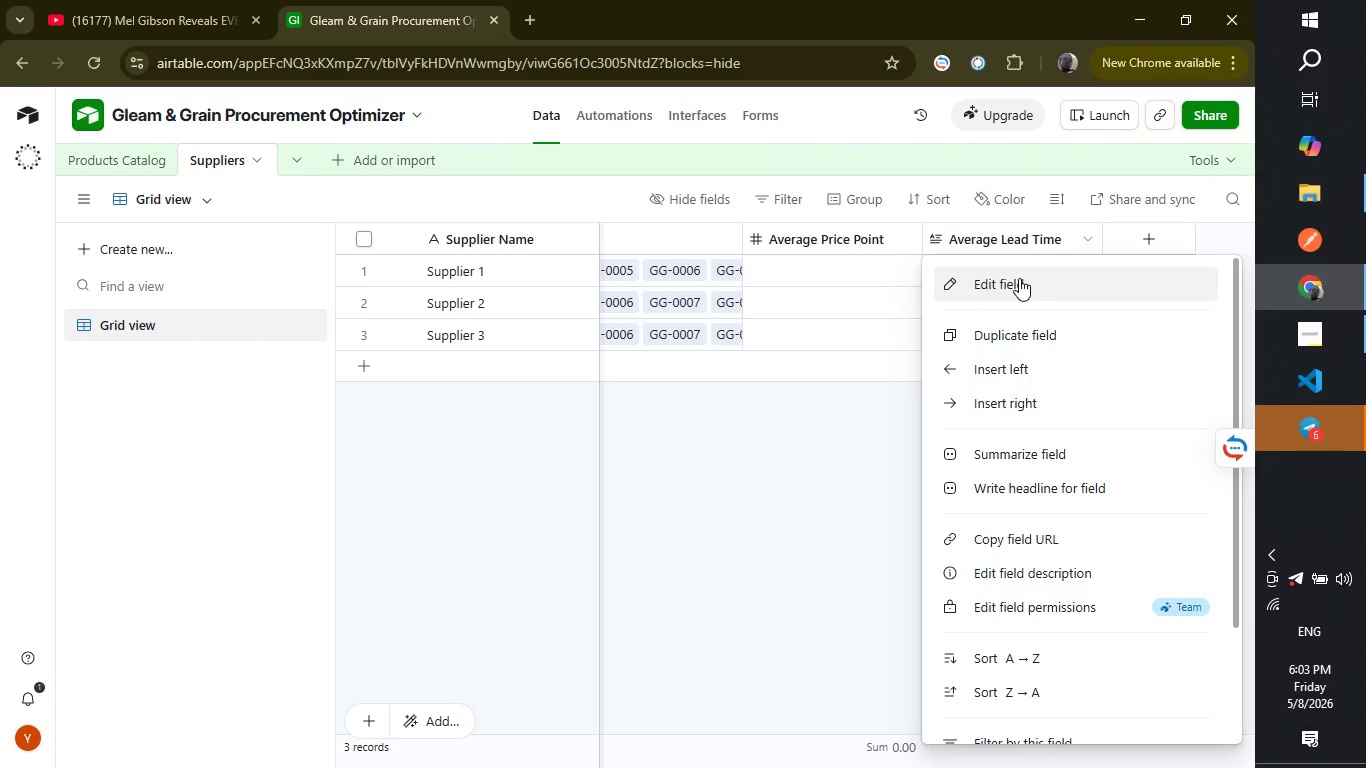 
left_click([1019, 278])
 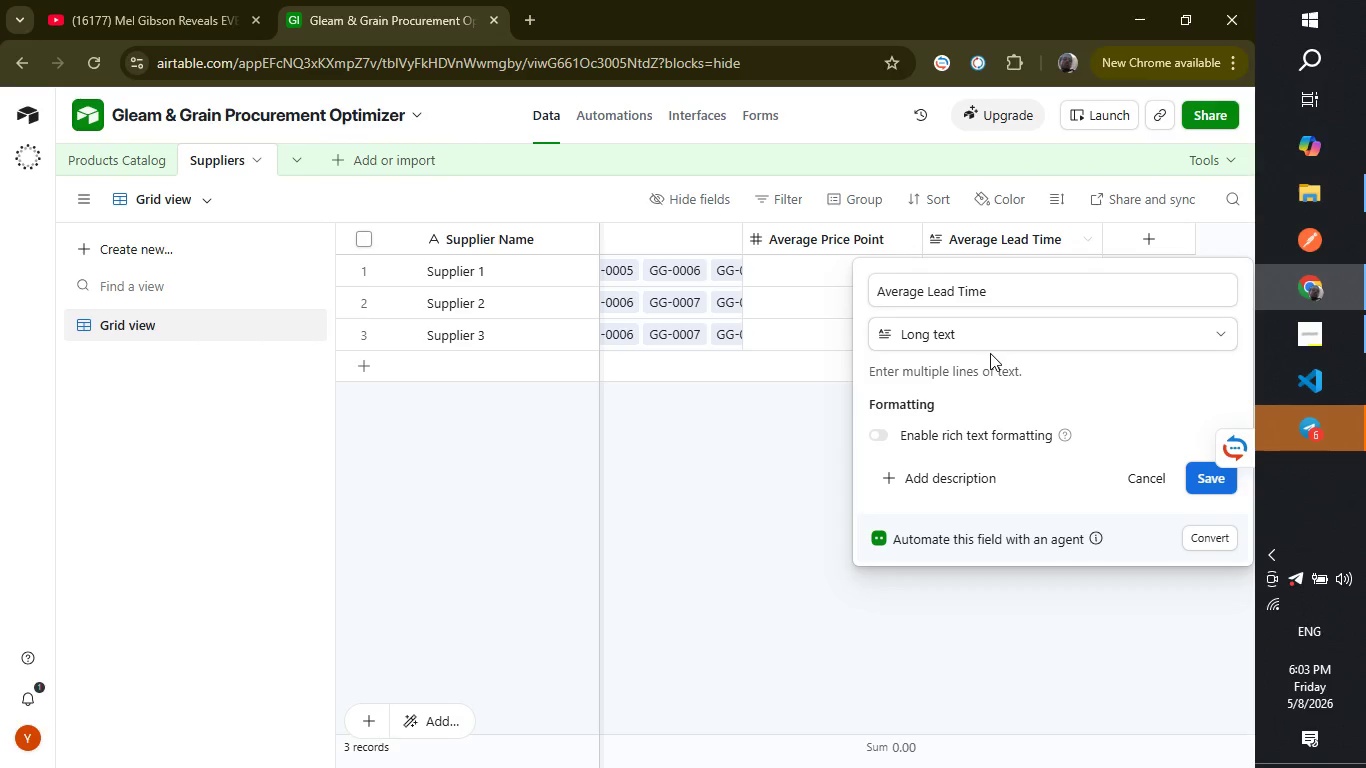 
left_click([980, 341])
 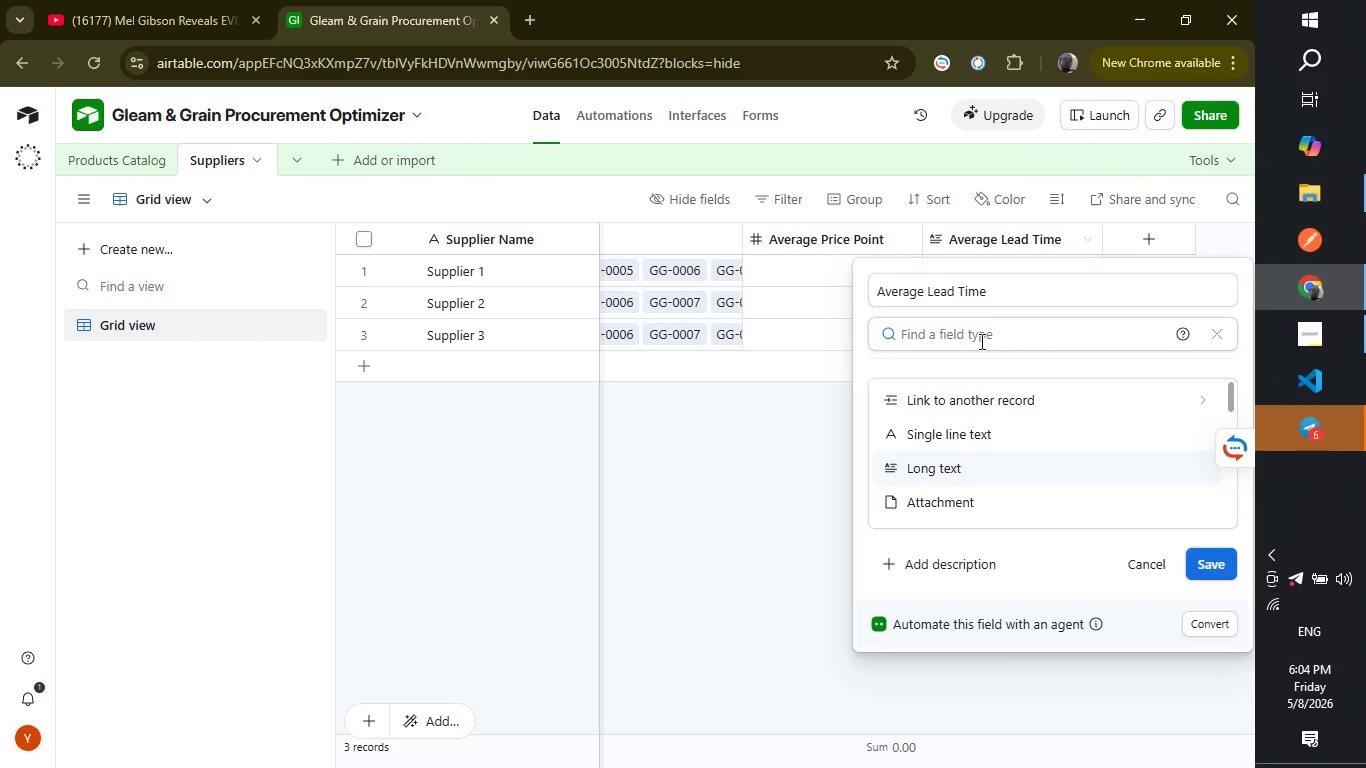 
type(nu)
 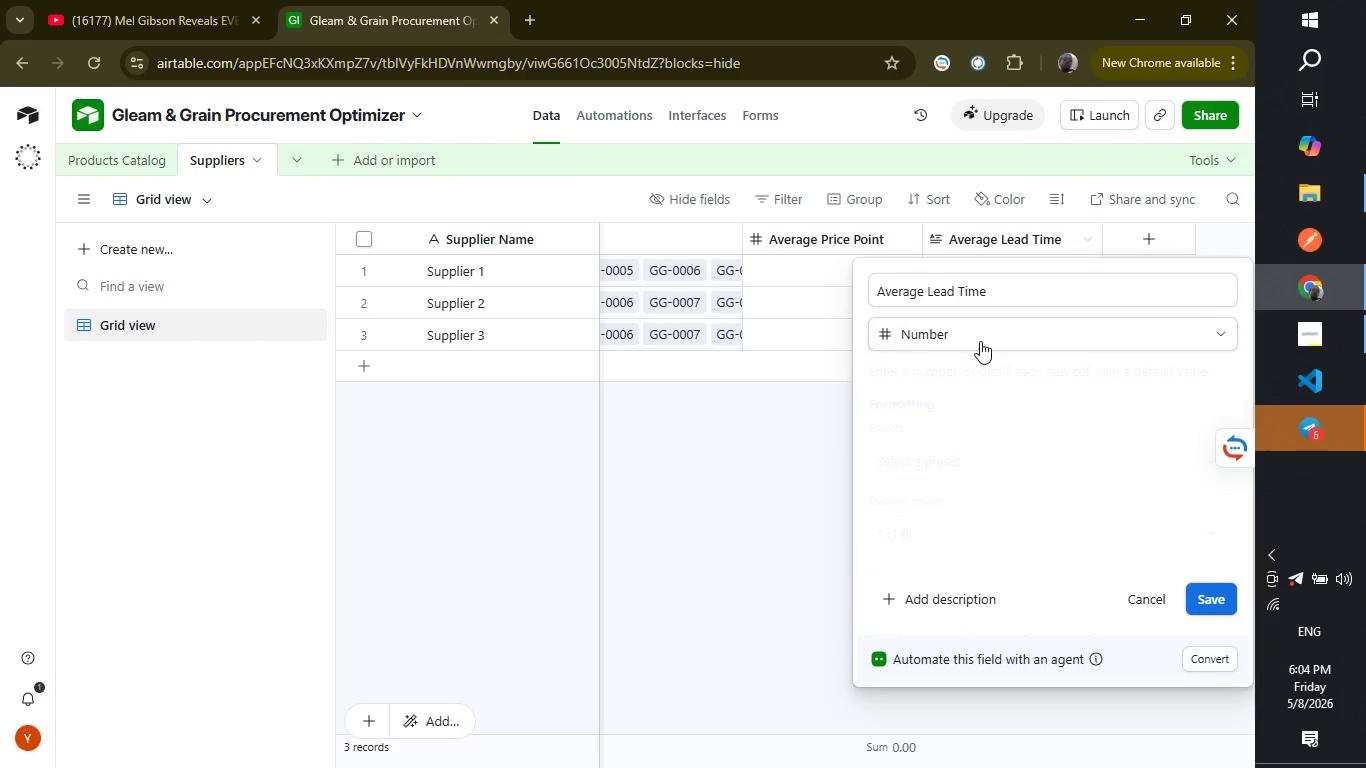 
key(Enter)
 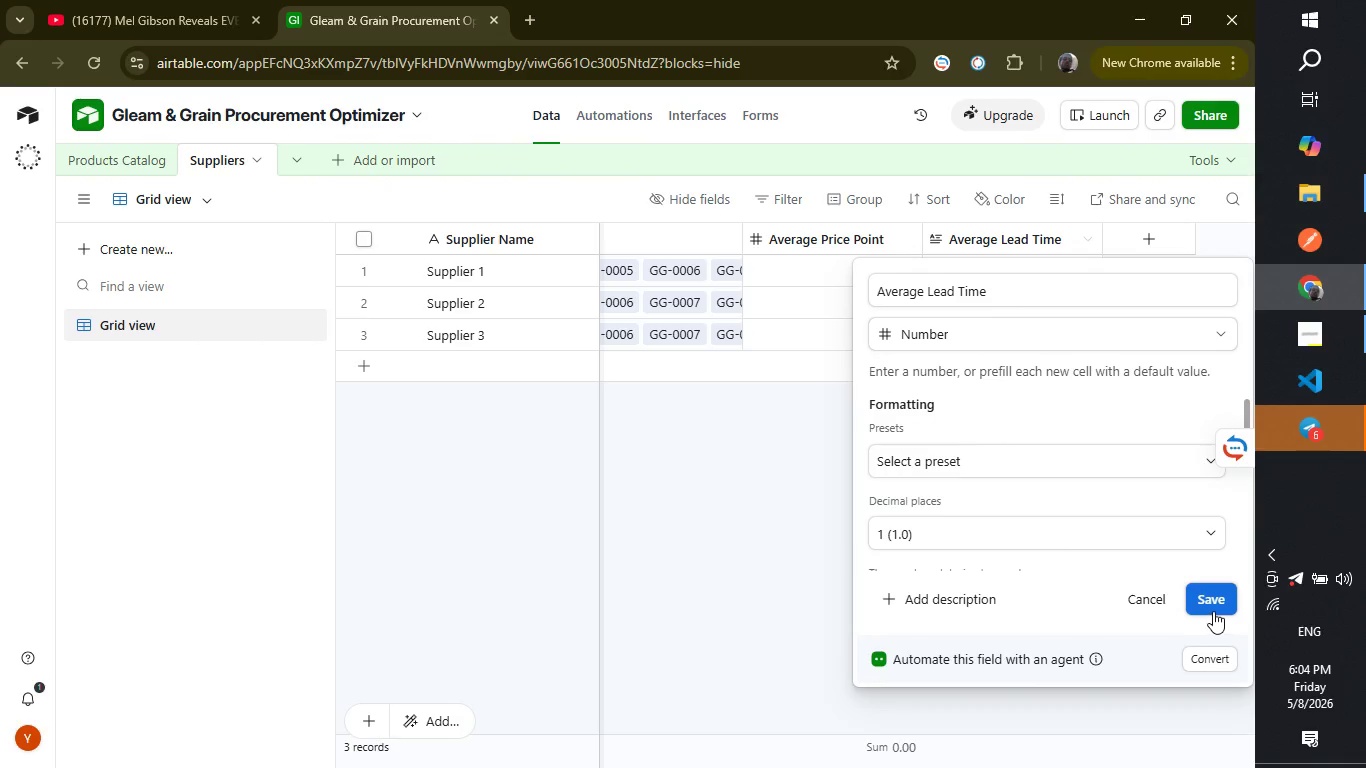 
left_click([1213, 610])
 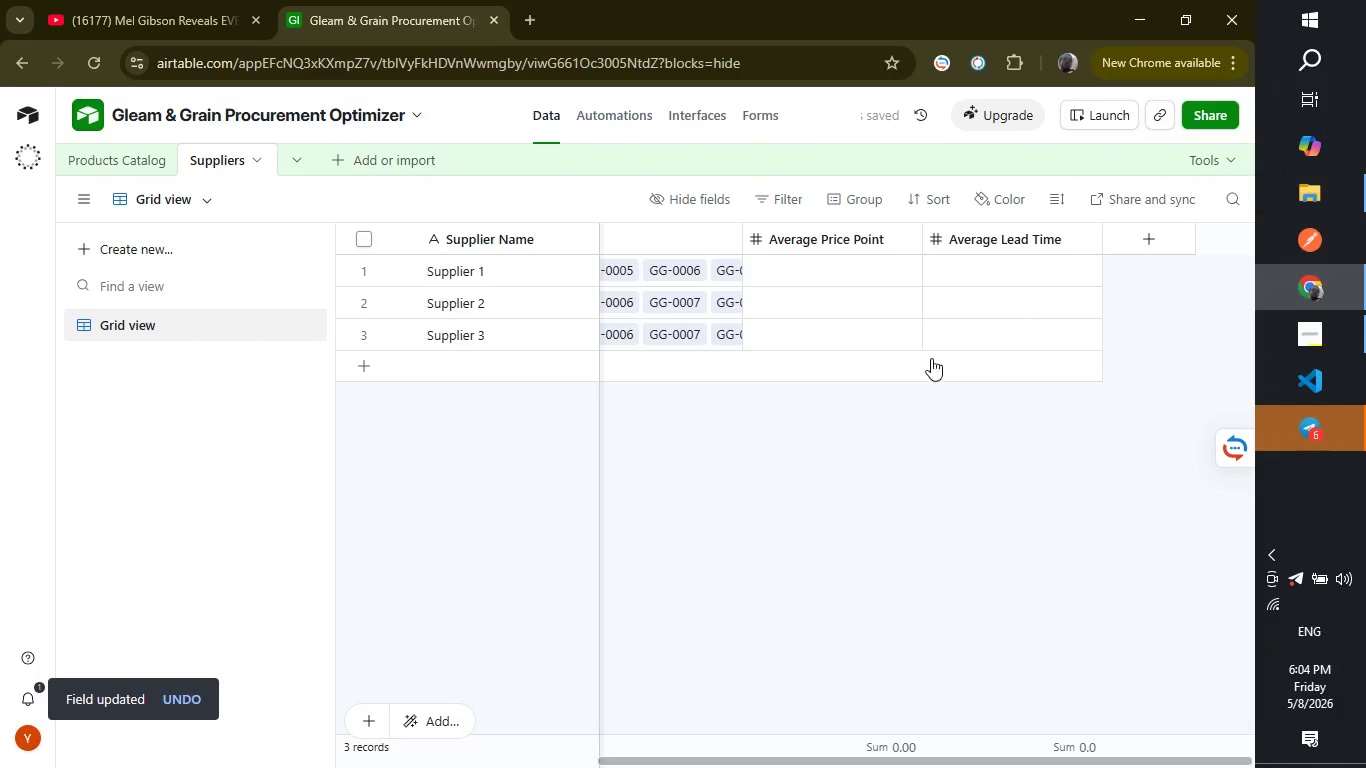 
right_click([872, 236])
 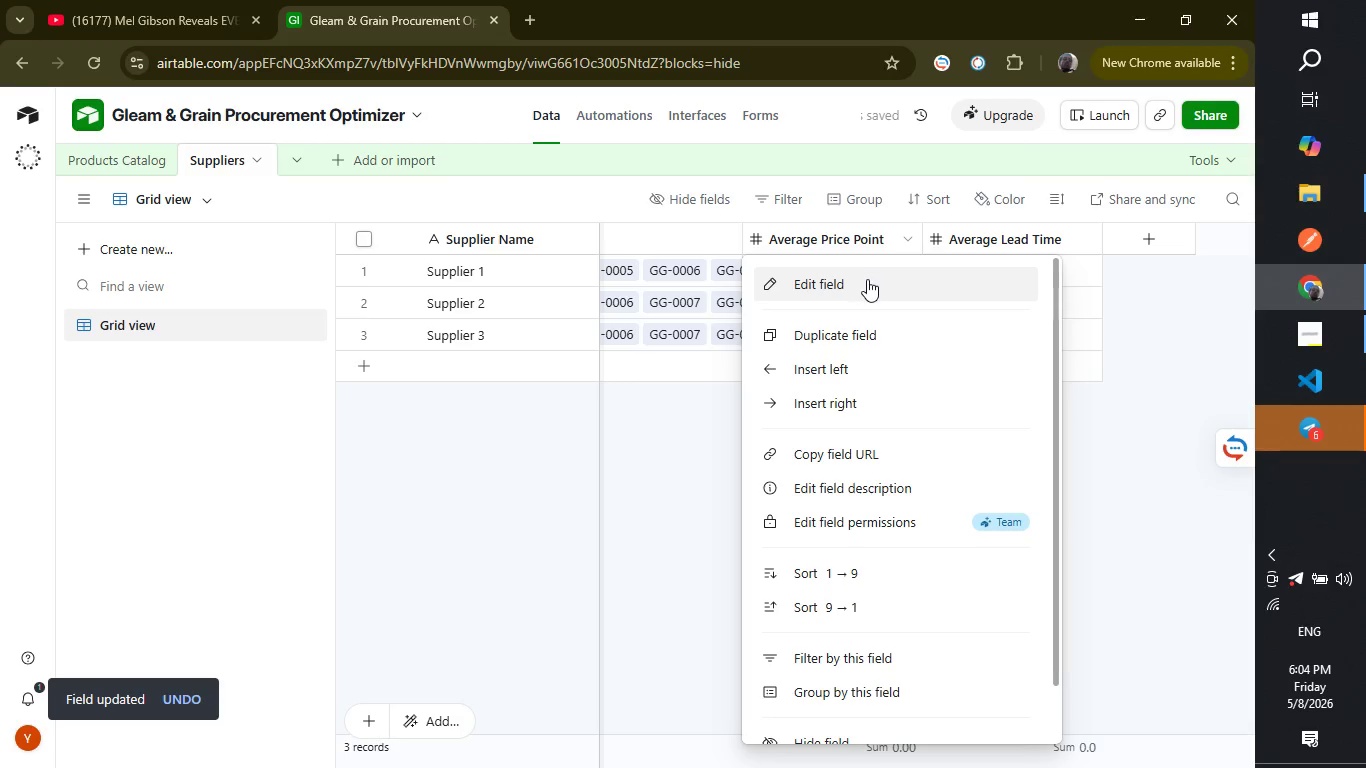 
left_click([867, 279])
 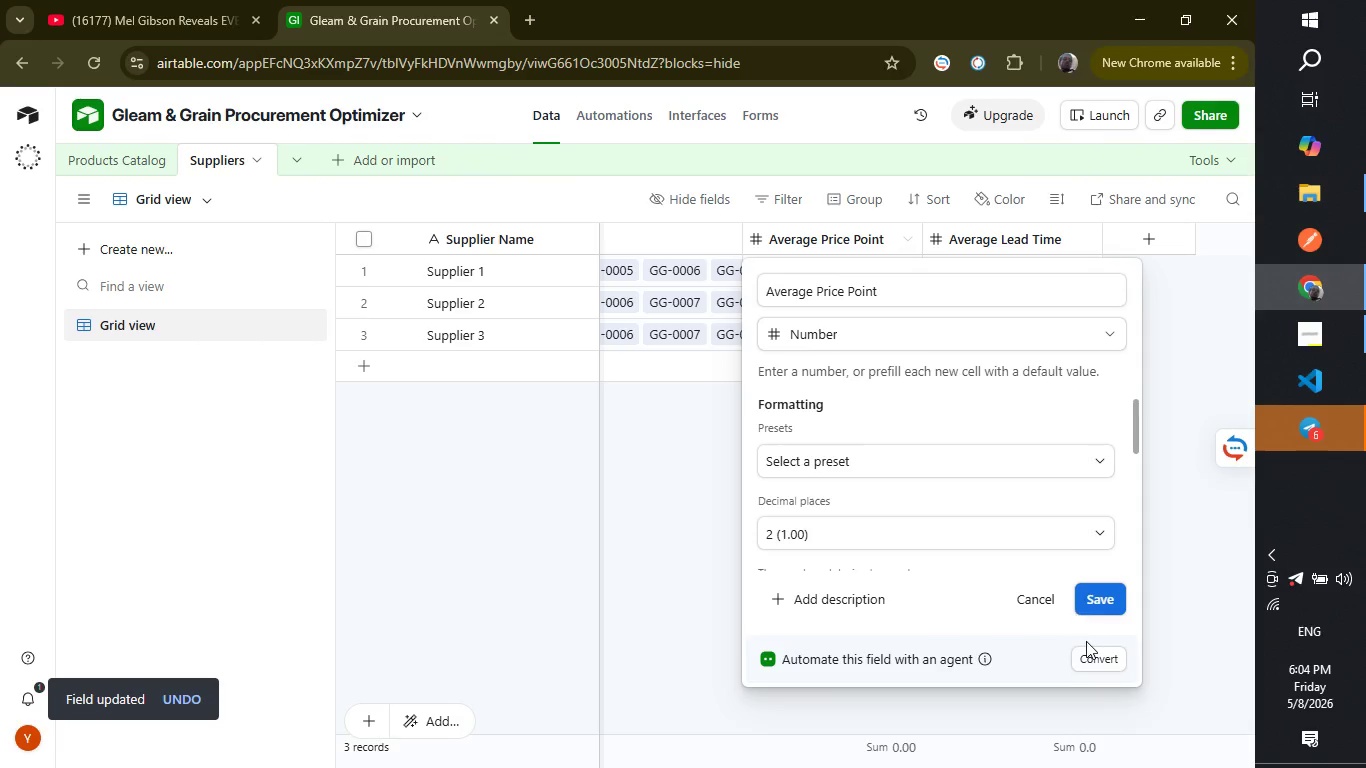 
left_click([1098, 608])
 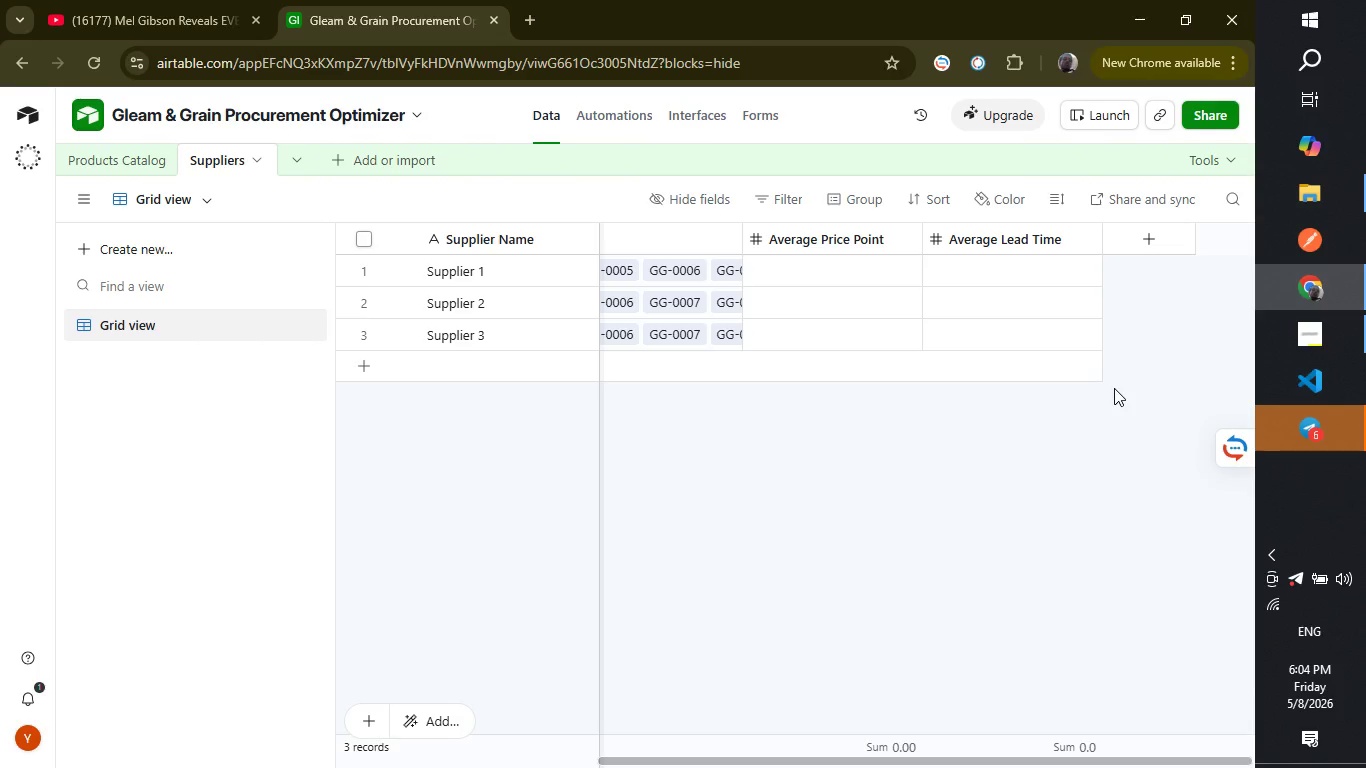 
wait(10.31)
 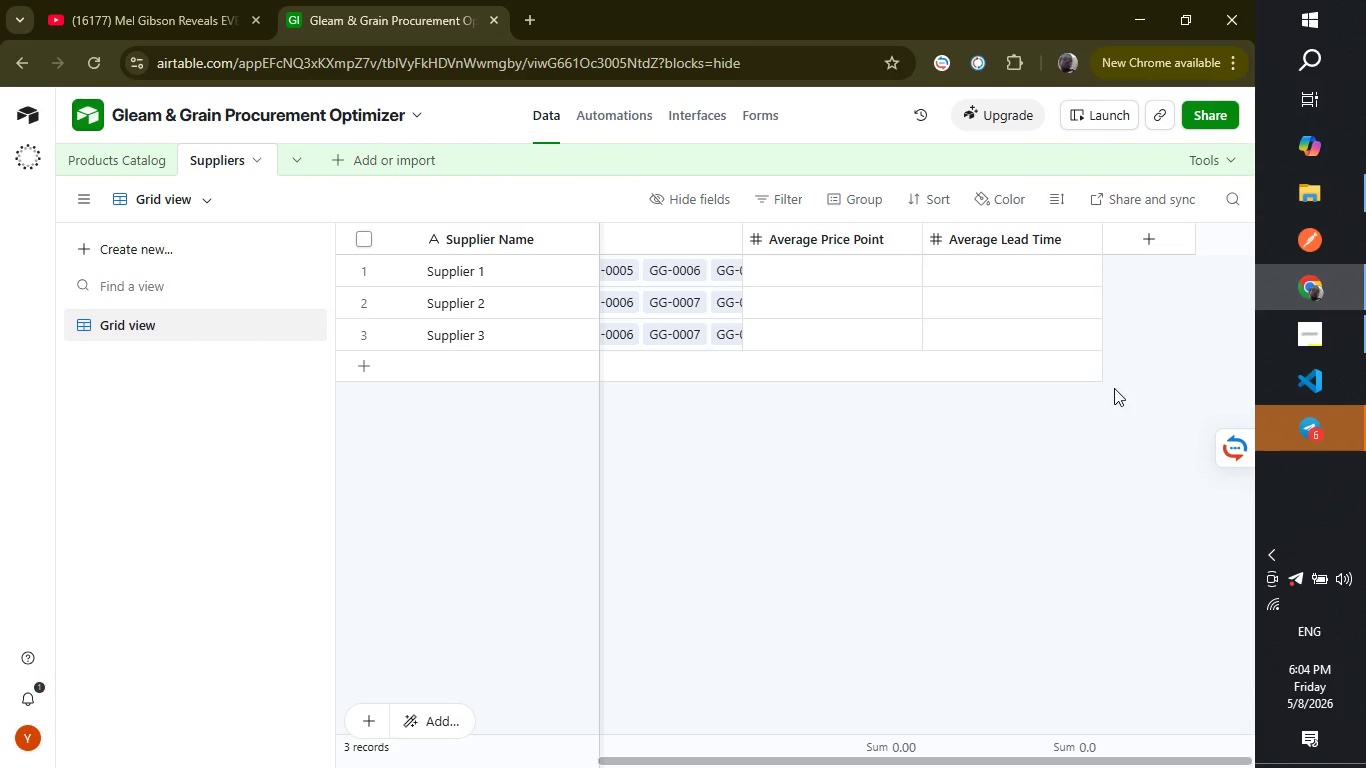 
left_click([1128, 237])
 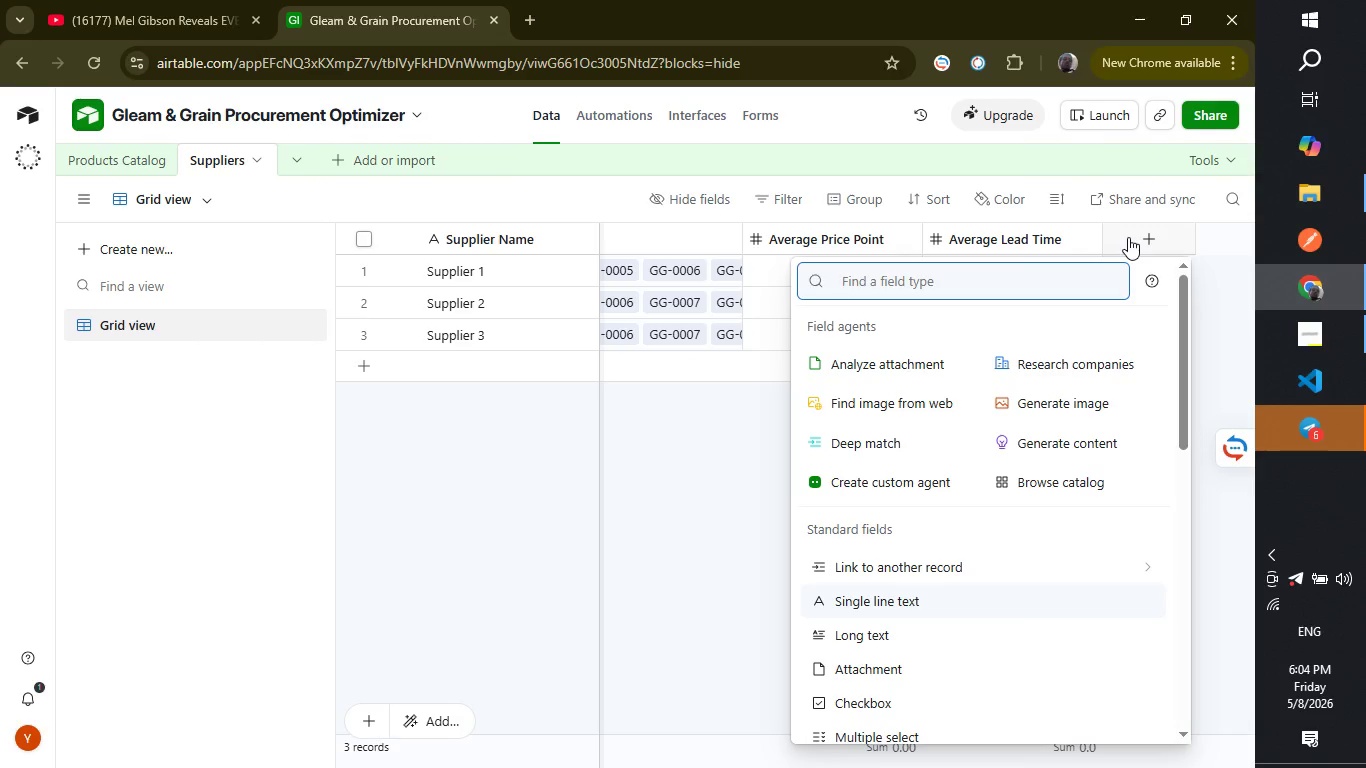 
type(got)
key(Backspace)
key(Backspace)
key(Backspace)
type(for)
 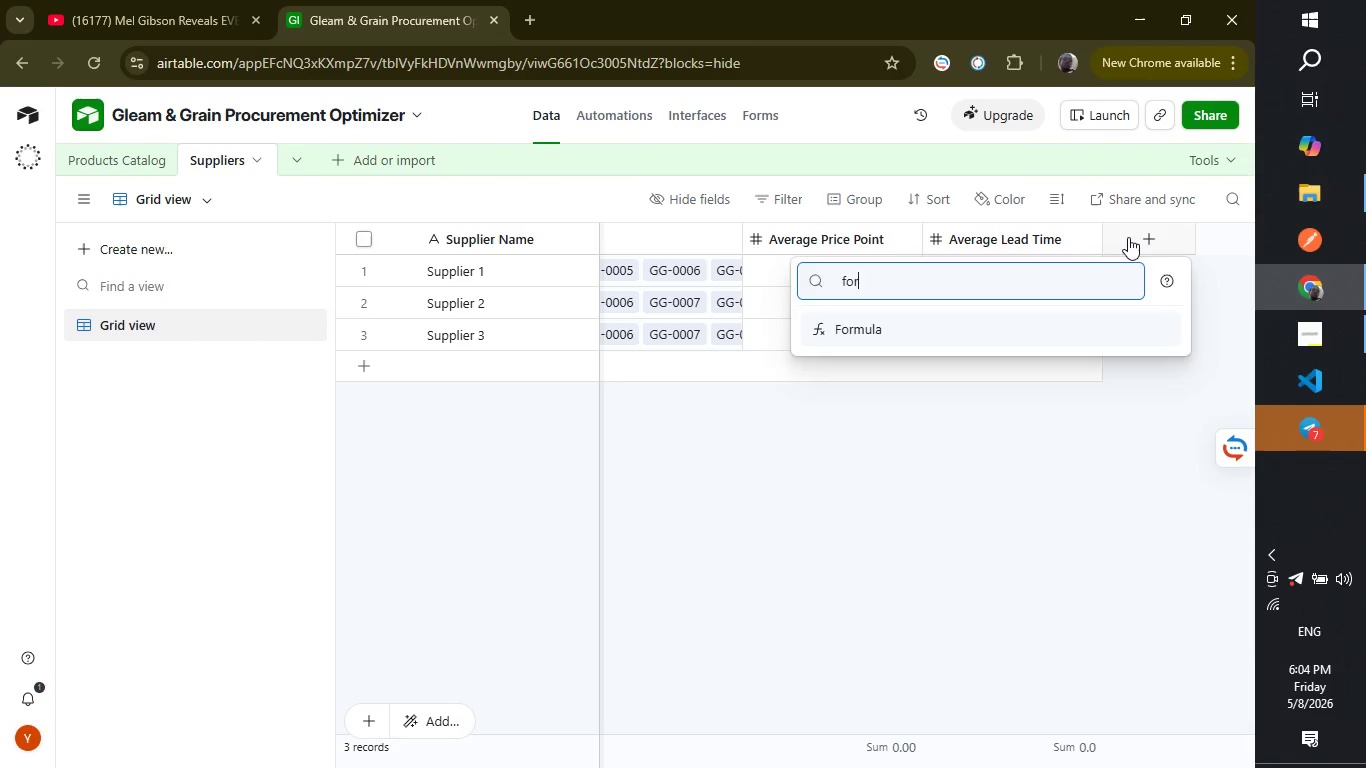 
key(Enter)
 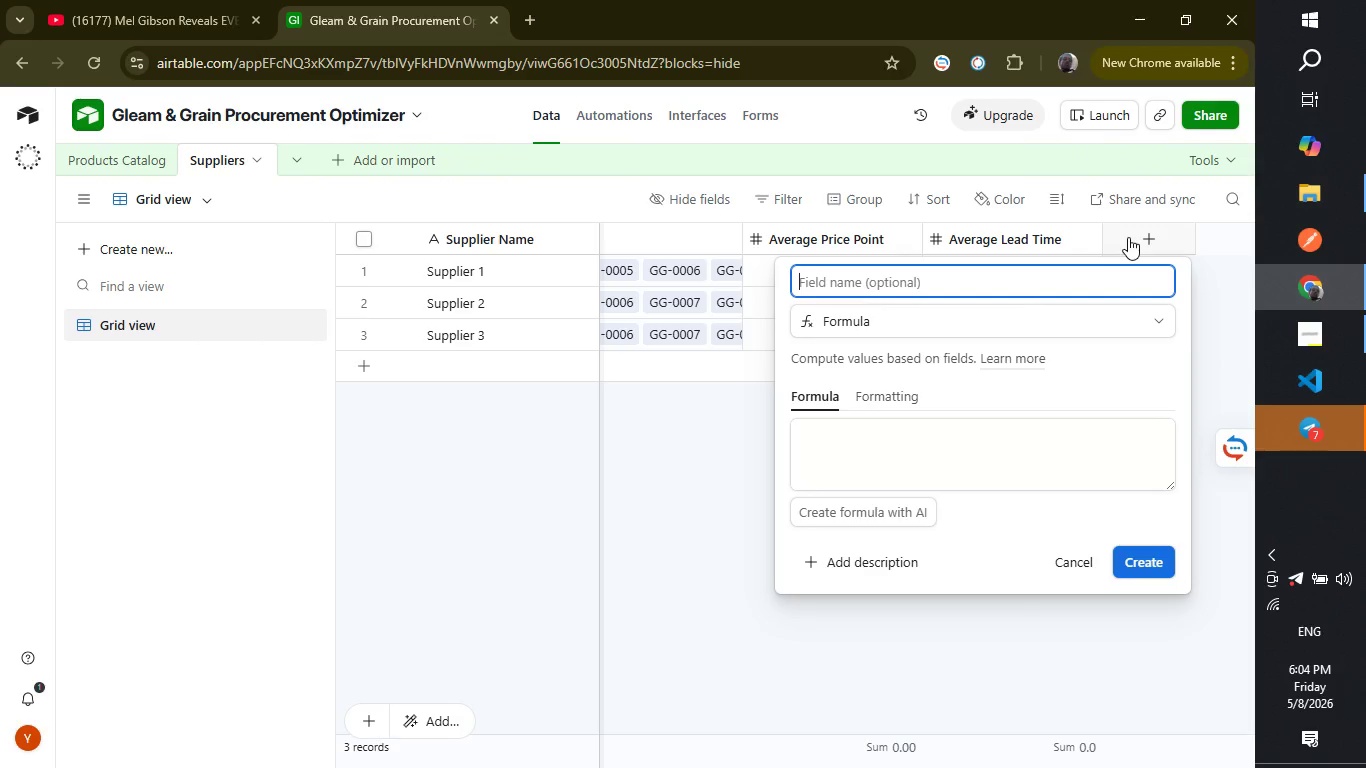 
type(Reliability Rating)
 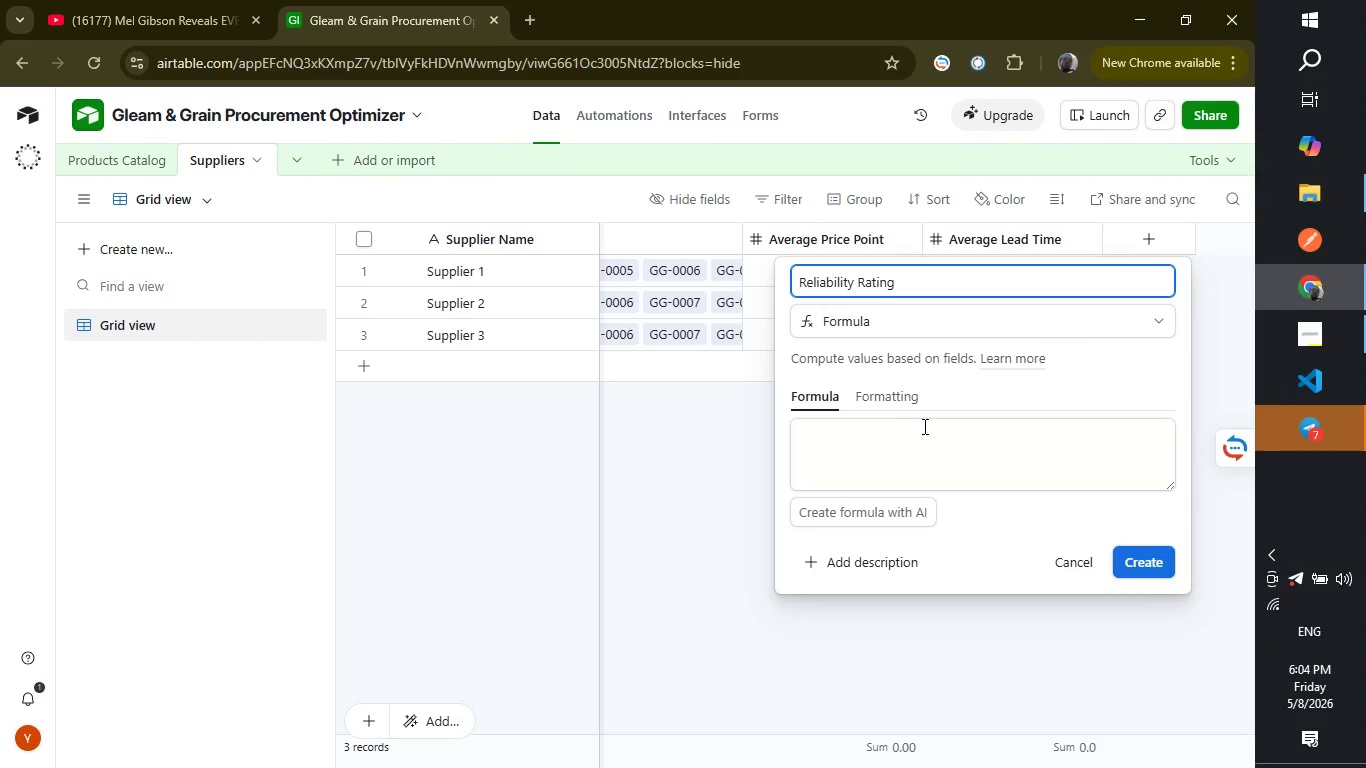 
left_click([927, 417])
 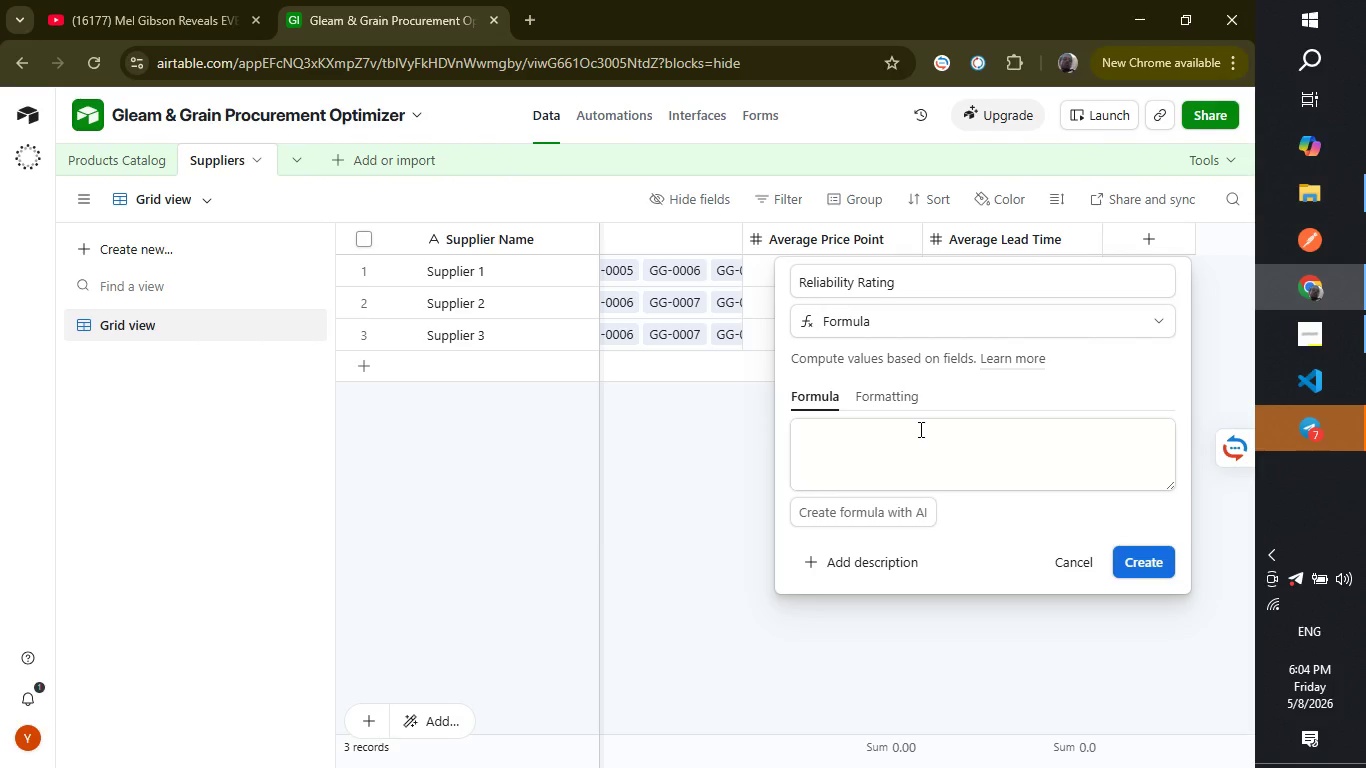 
left_click([919, 429])
 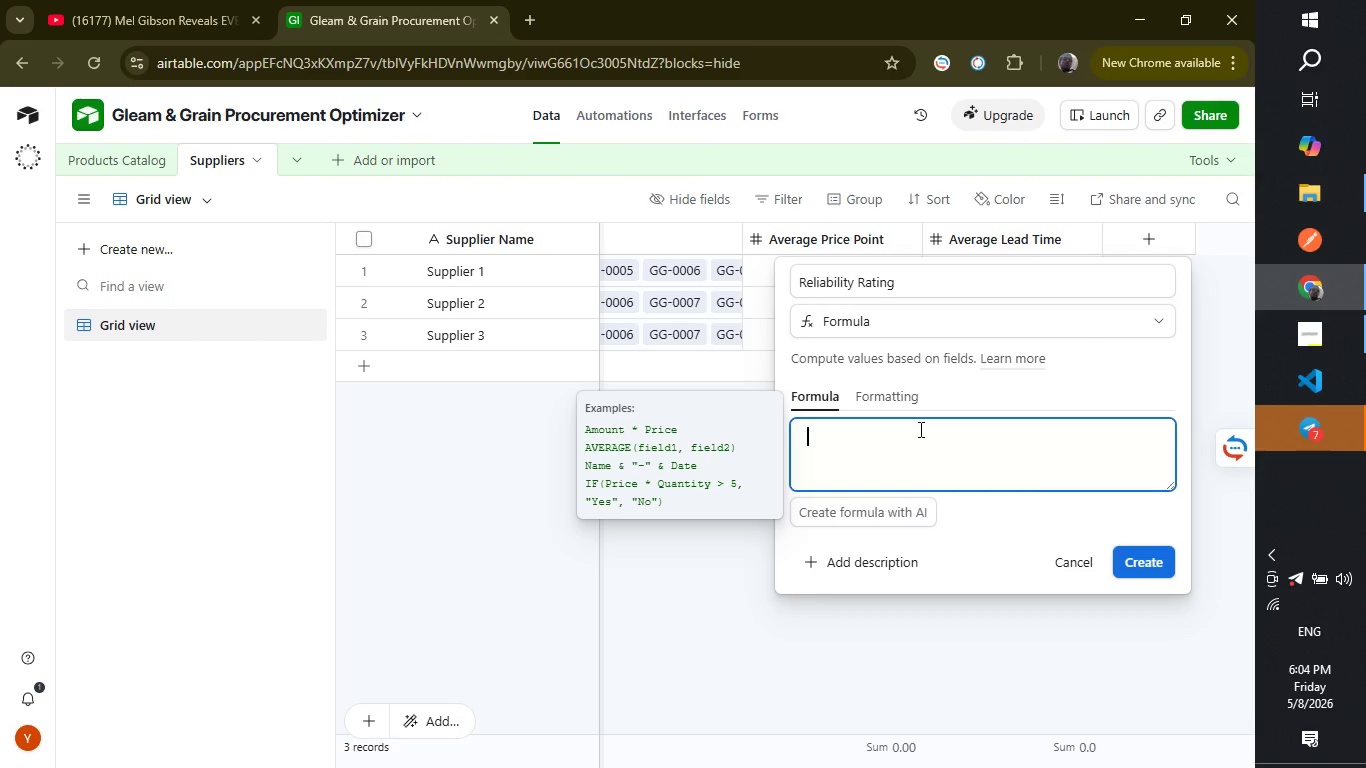 
type(100 - ()
 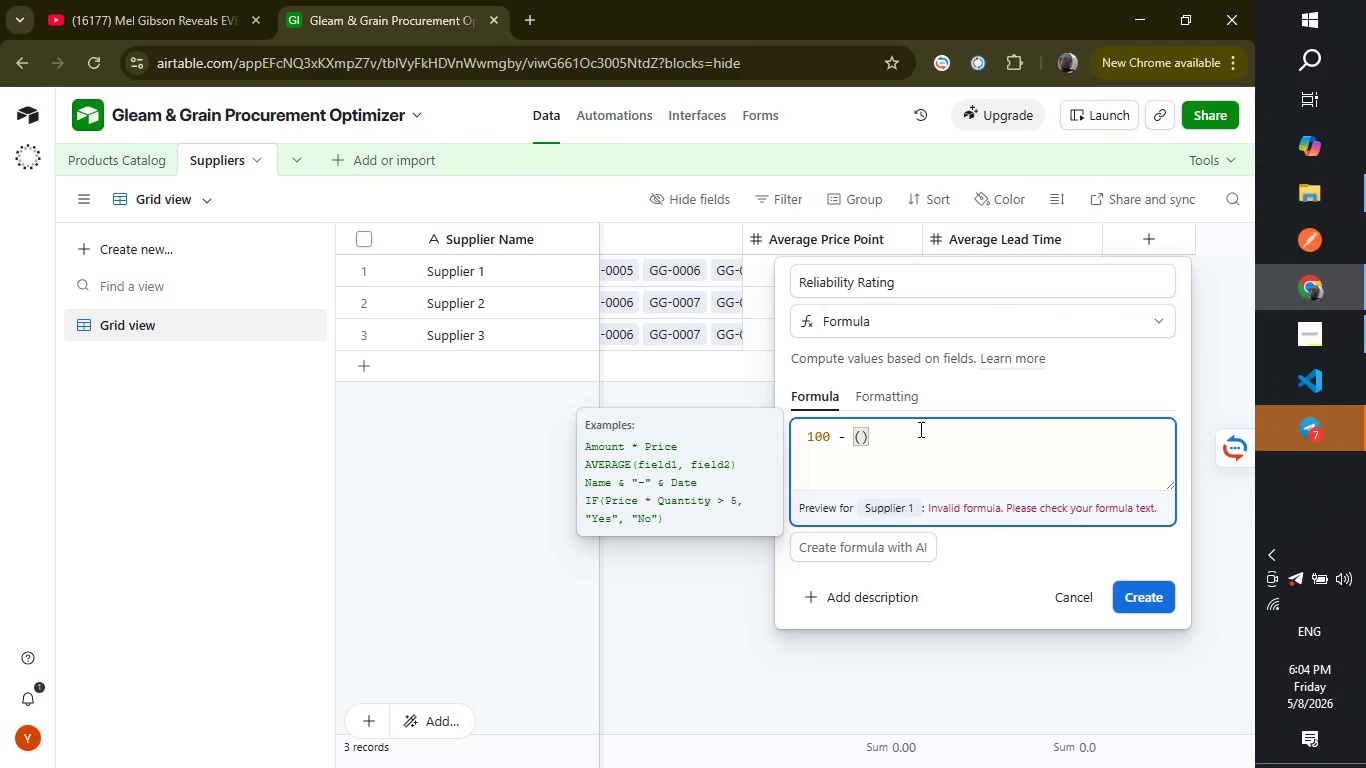 
type({Average Lead Time)
 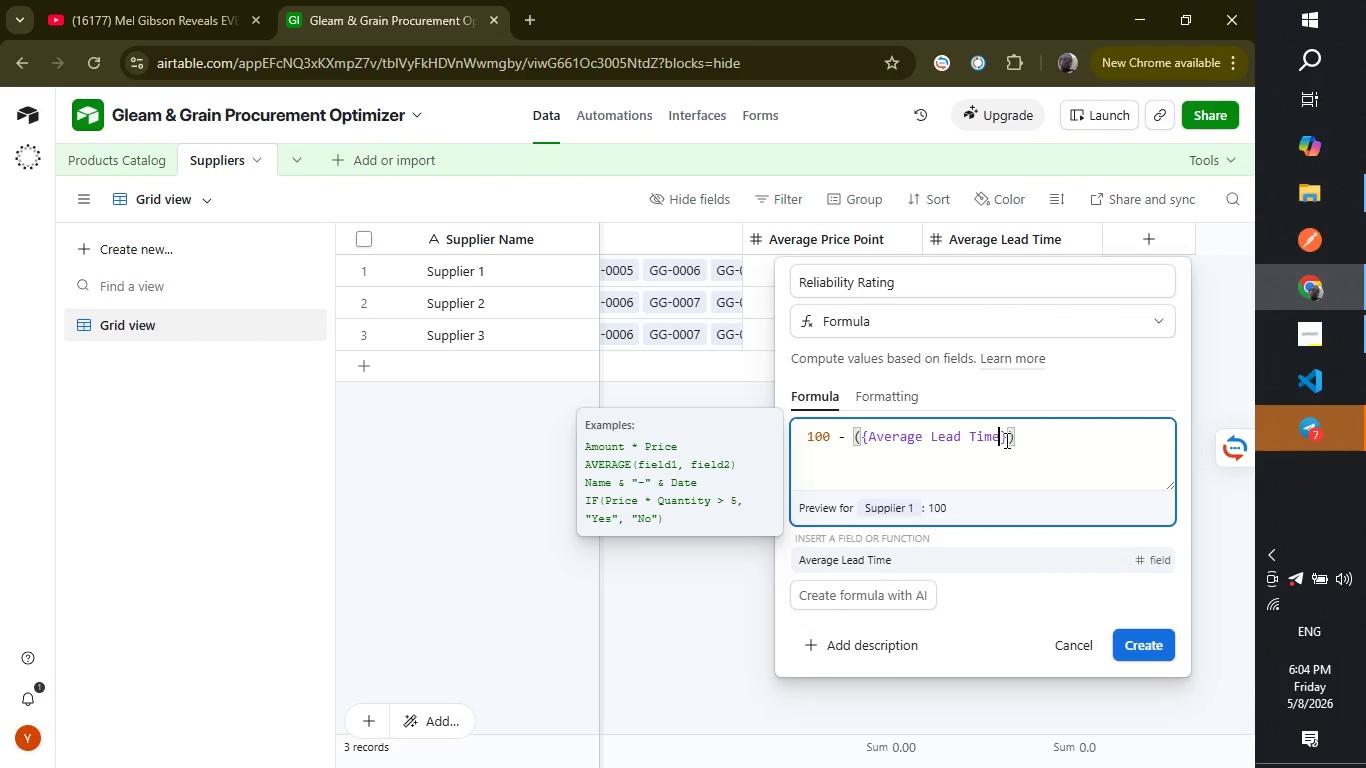 
left_click([1007, 440])
 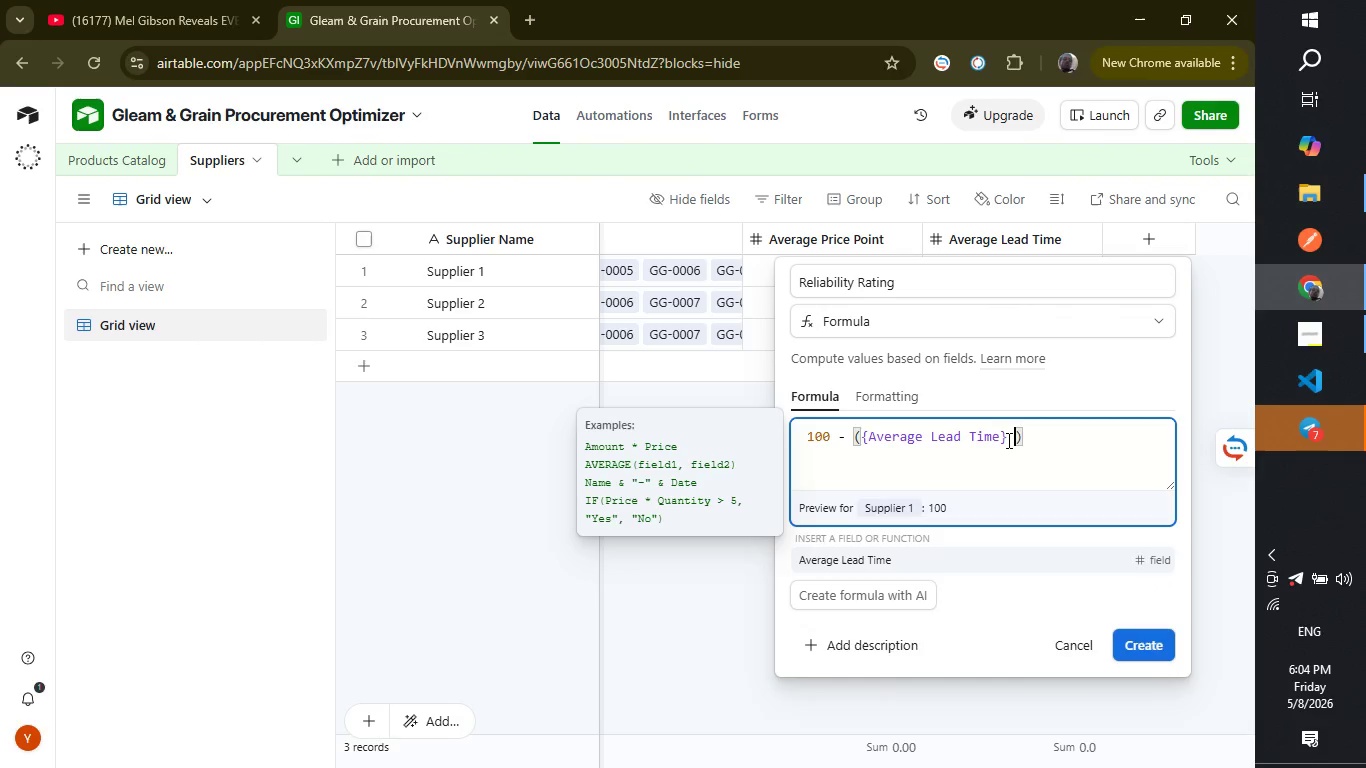 
key(Space)
 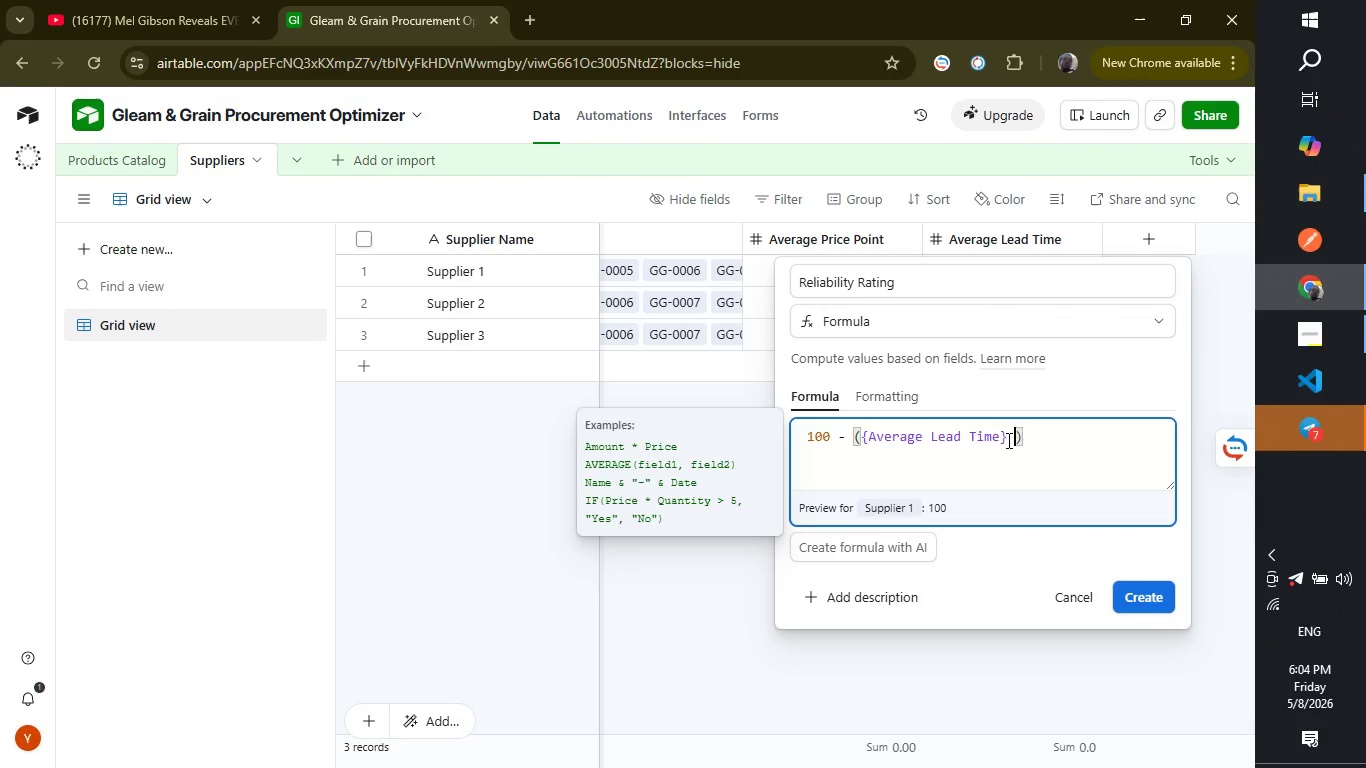 
key(Shift+ShiftLeft)
 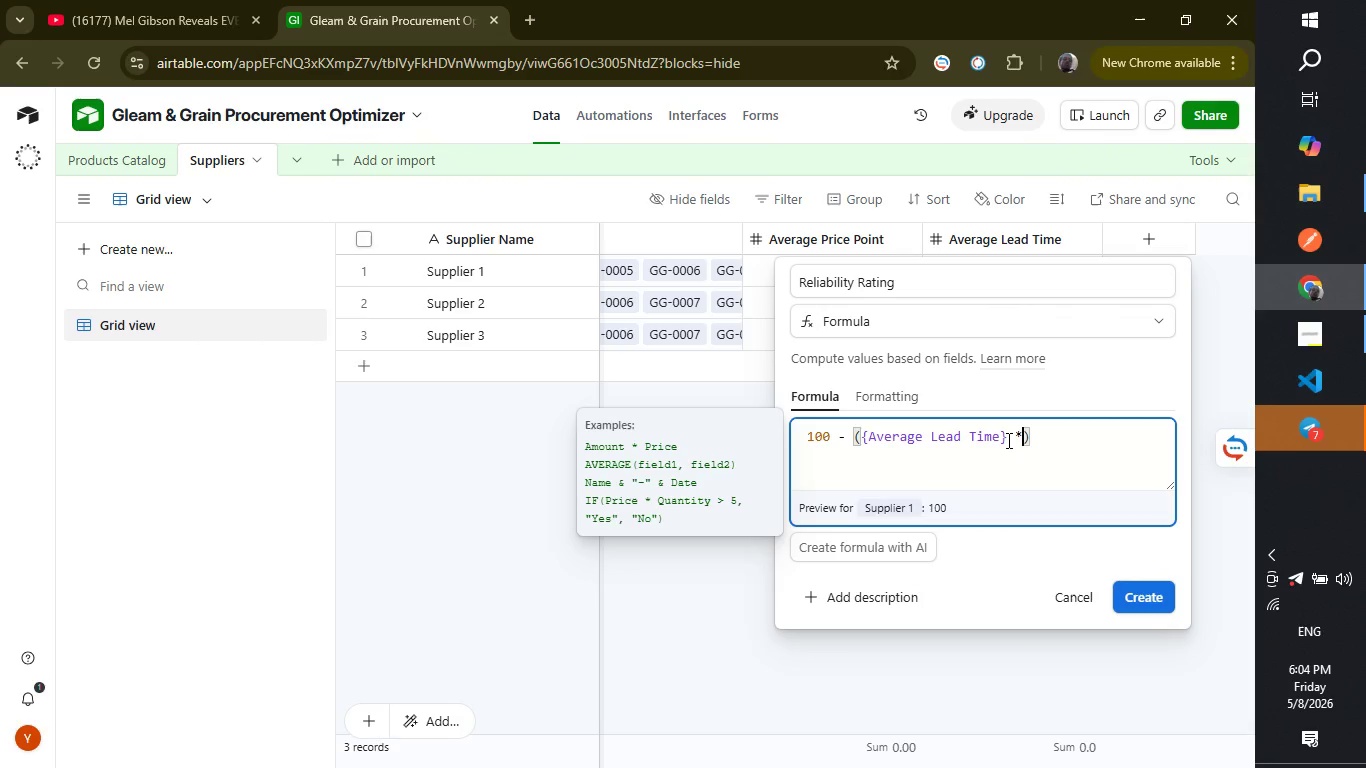 
key(Shift+8)
 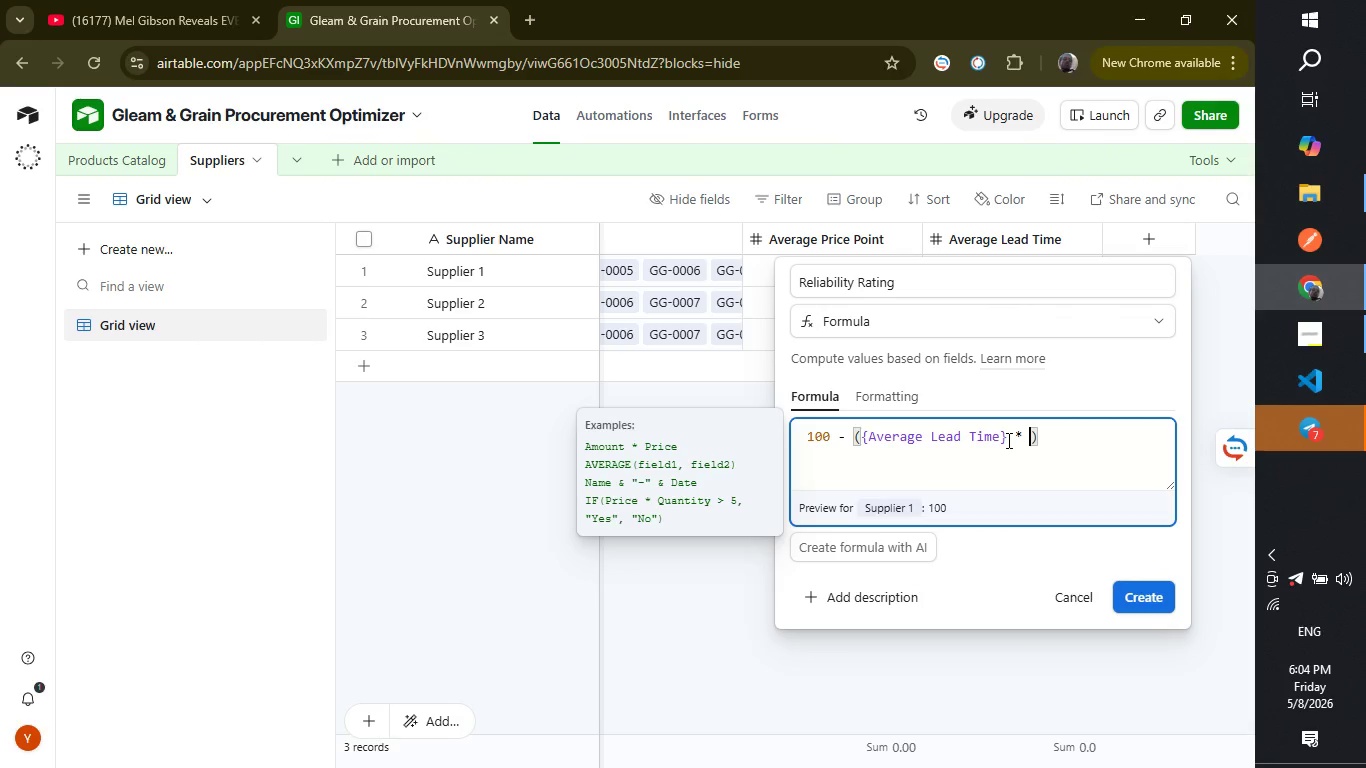 
key(Space)
 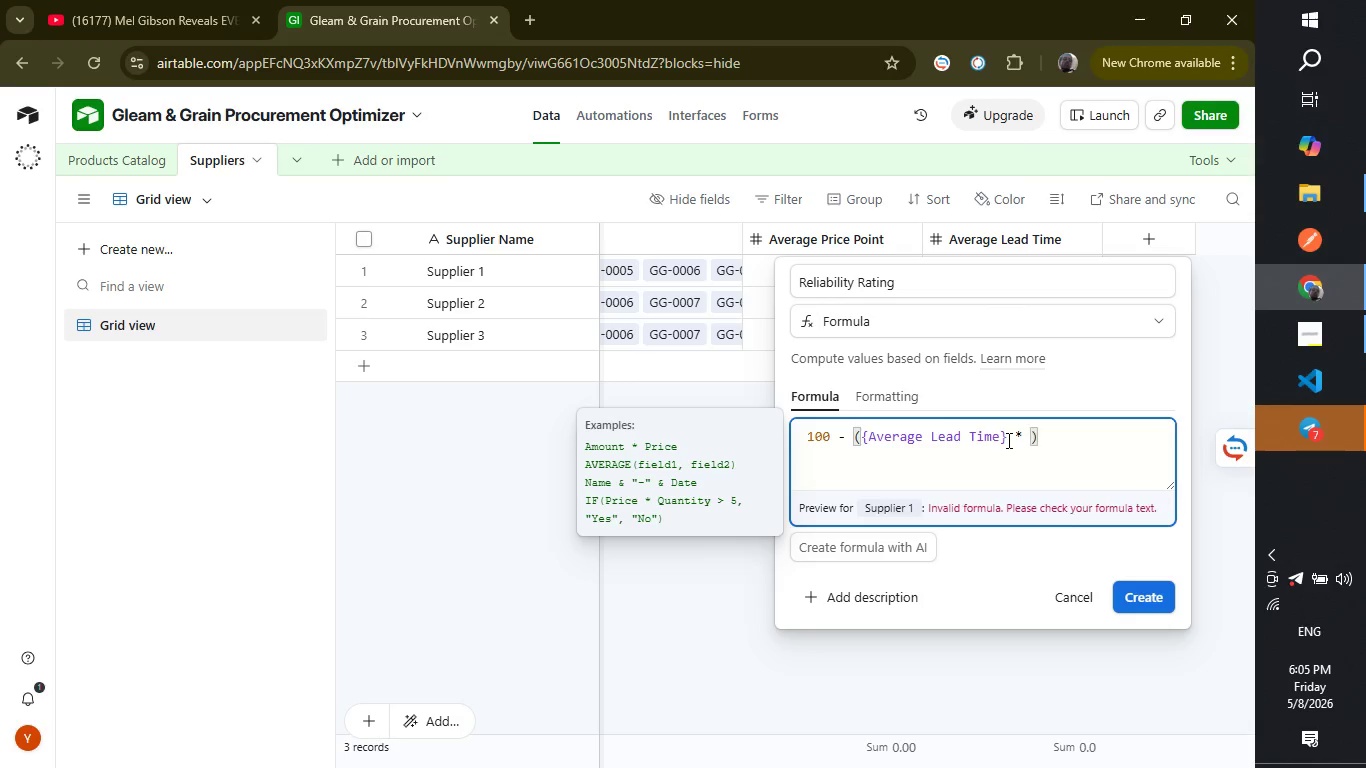 
key(5)
 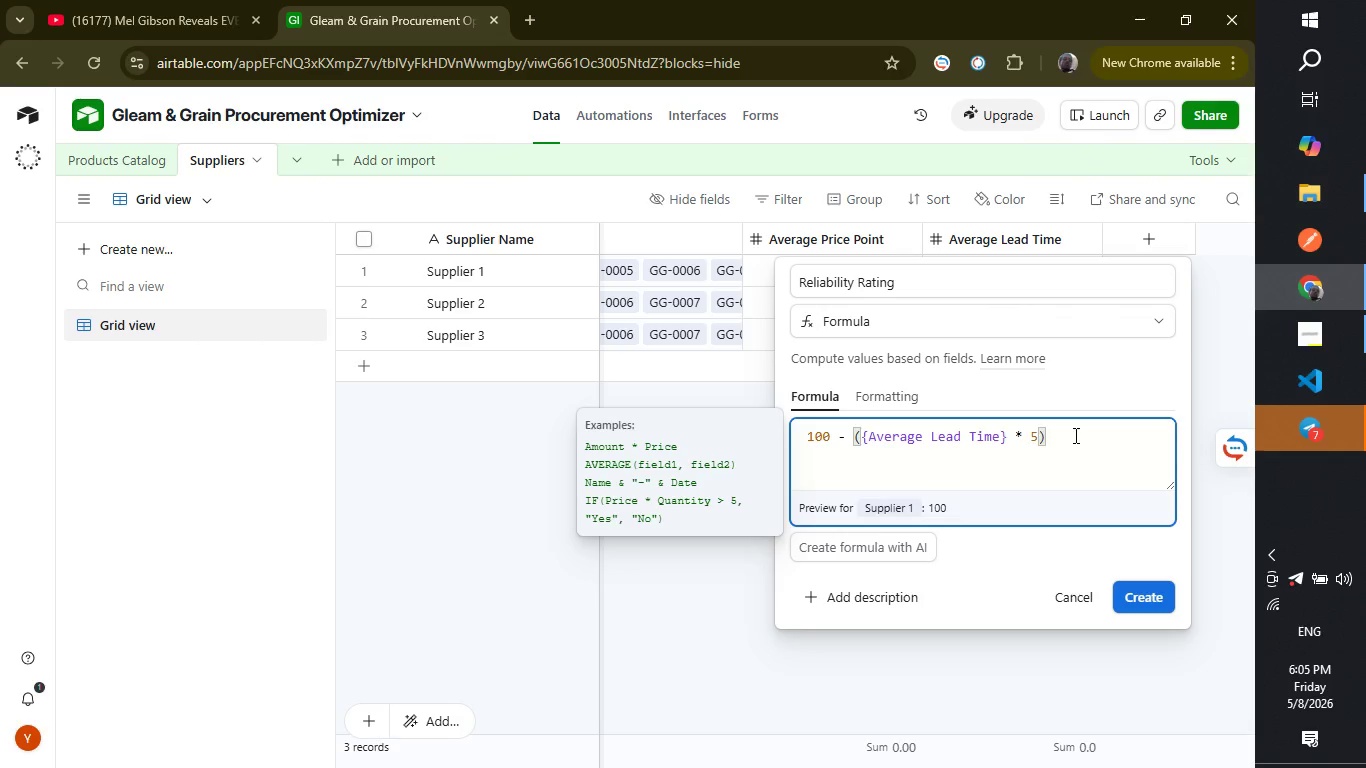 
wait(28.42)
 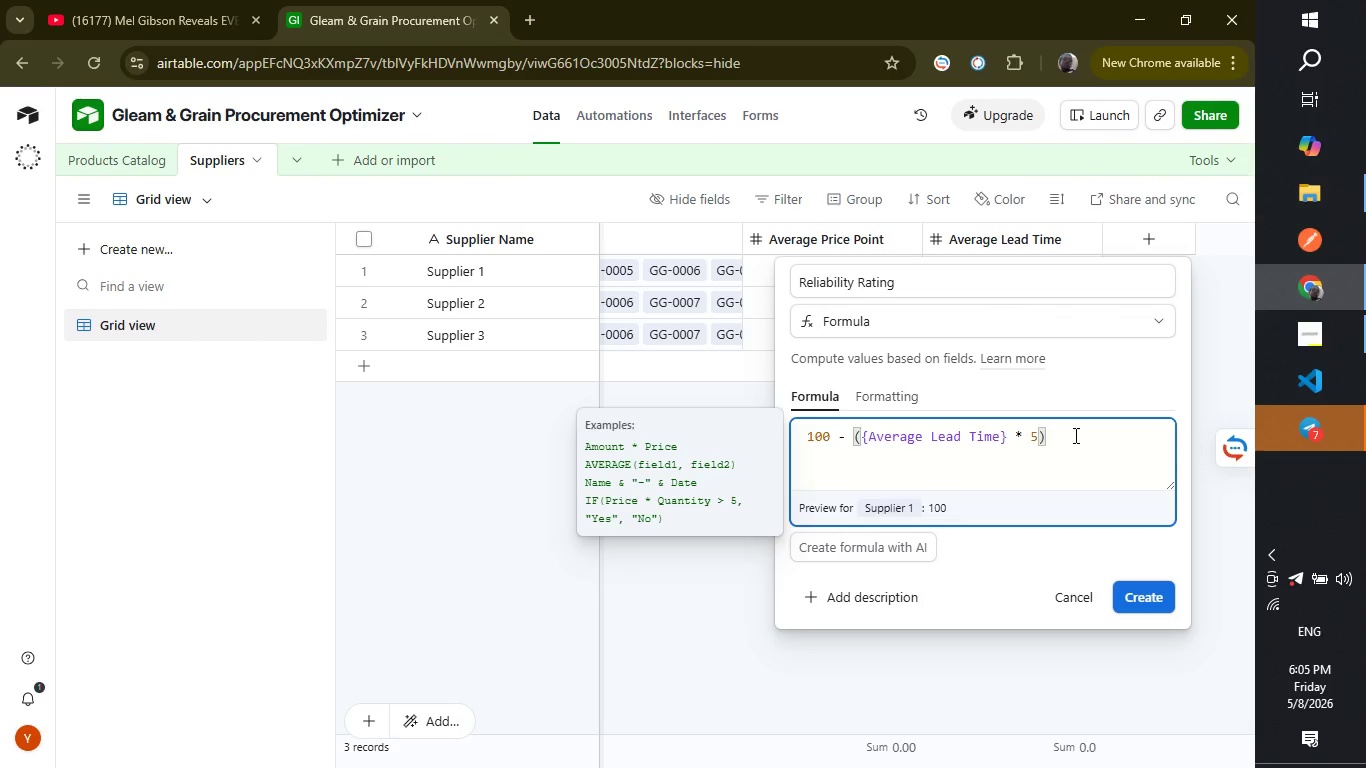 
left_click([1157, 600])
 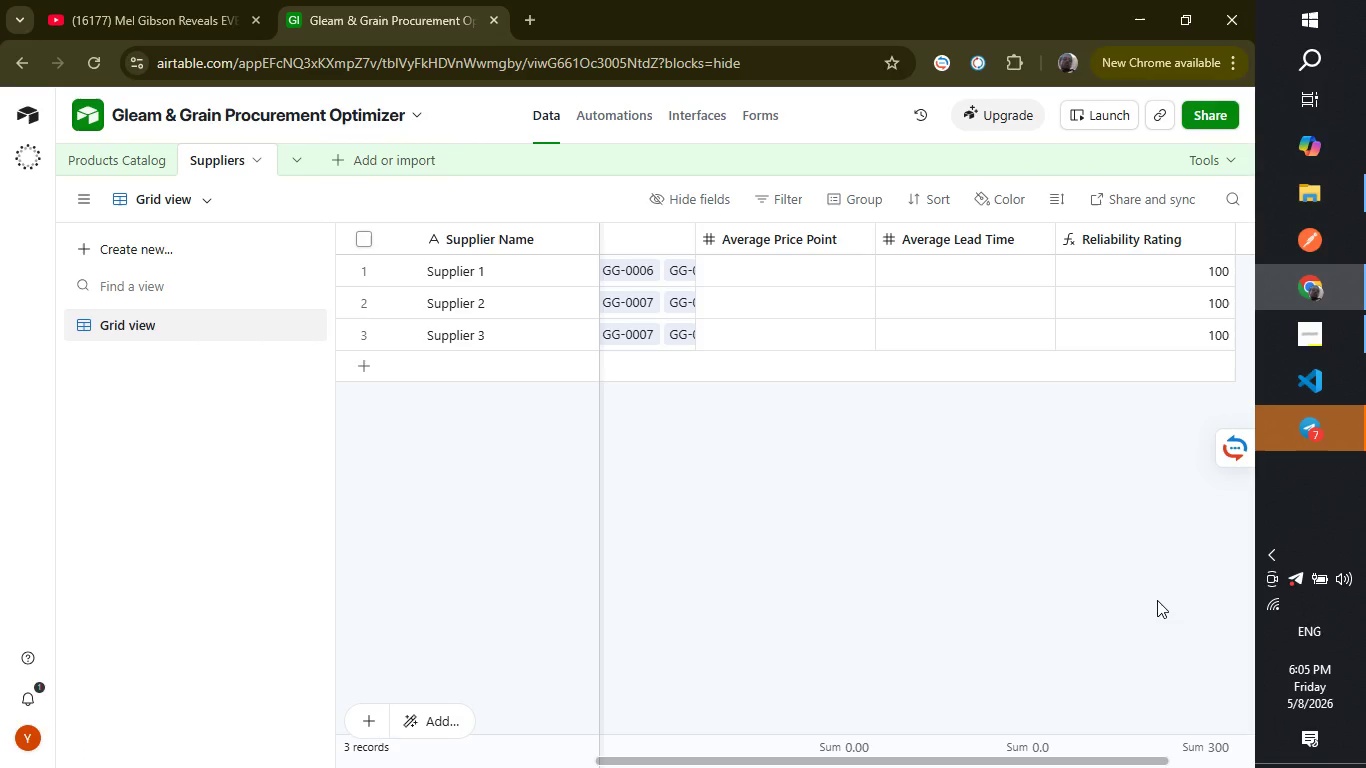 
wait(23.3)
 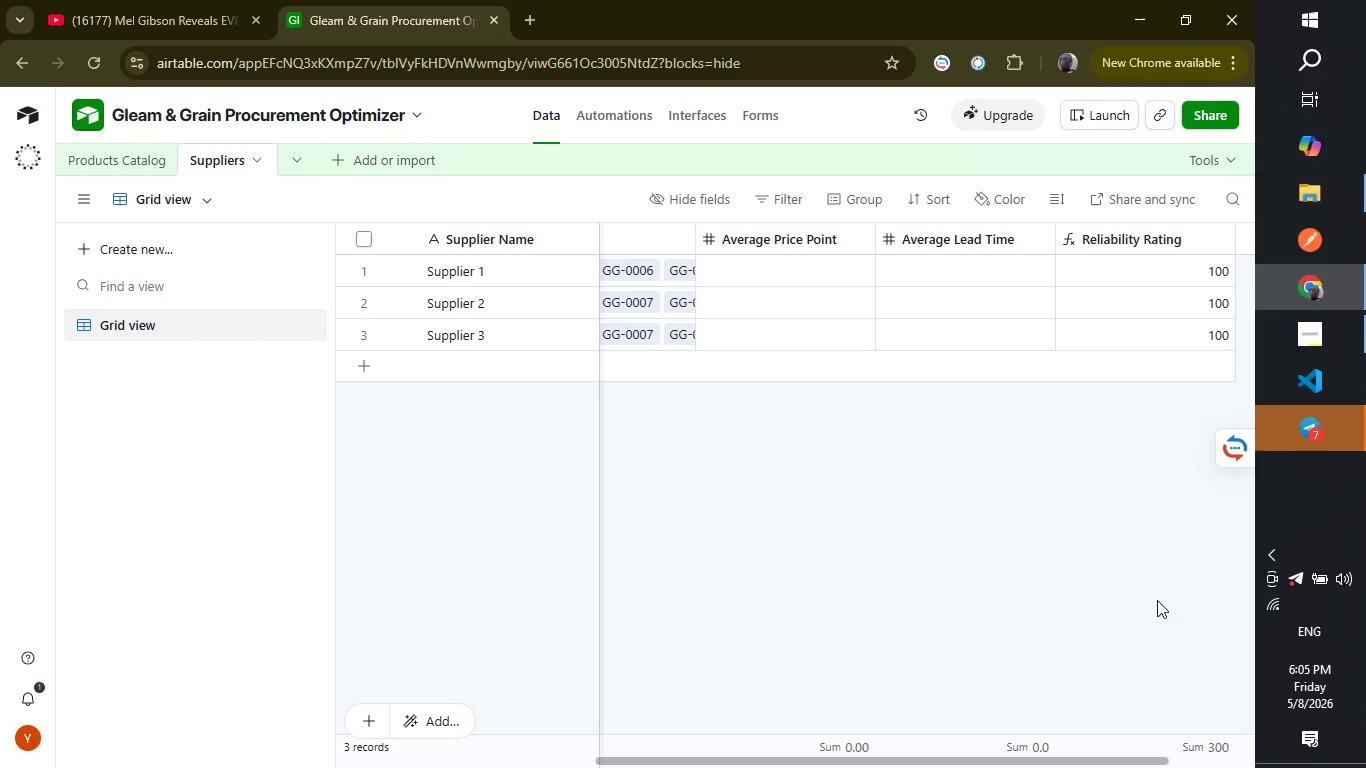 
left_click_drag(start_coordinate=[790, 760], to_coordinate=[898, 746])
 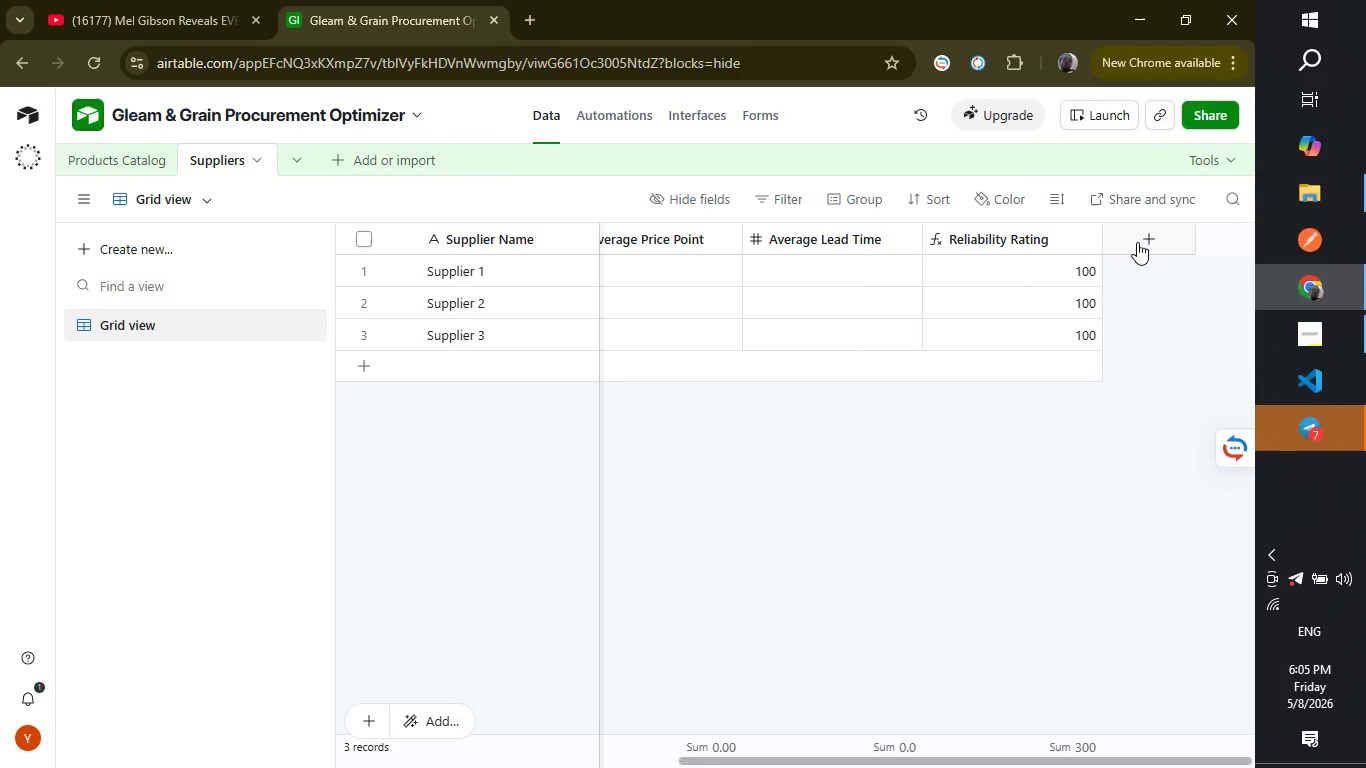 
left_click([1137, 242])
 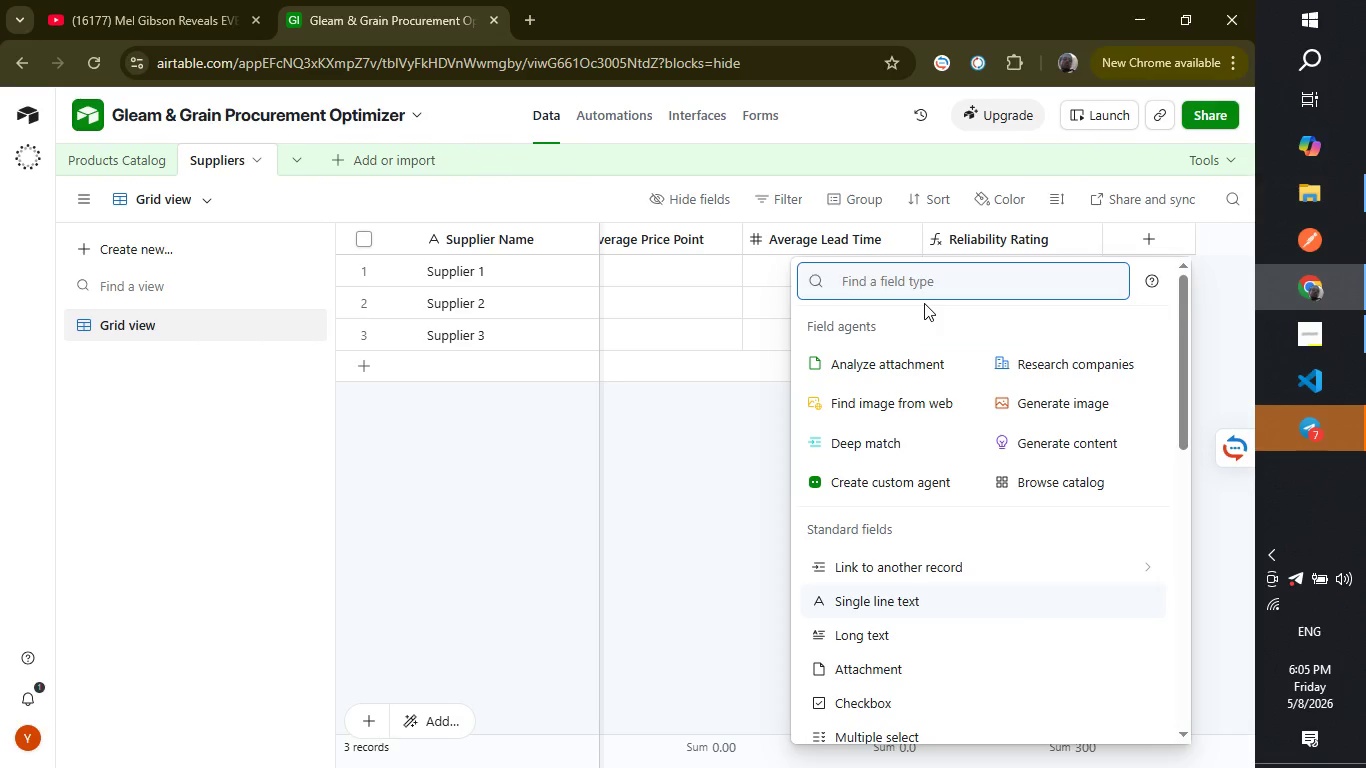 
type(V)
key(Backspace)
type(fo)
 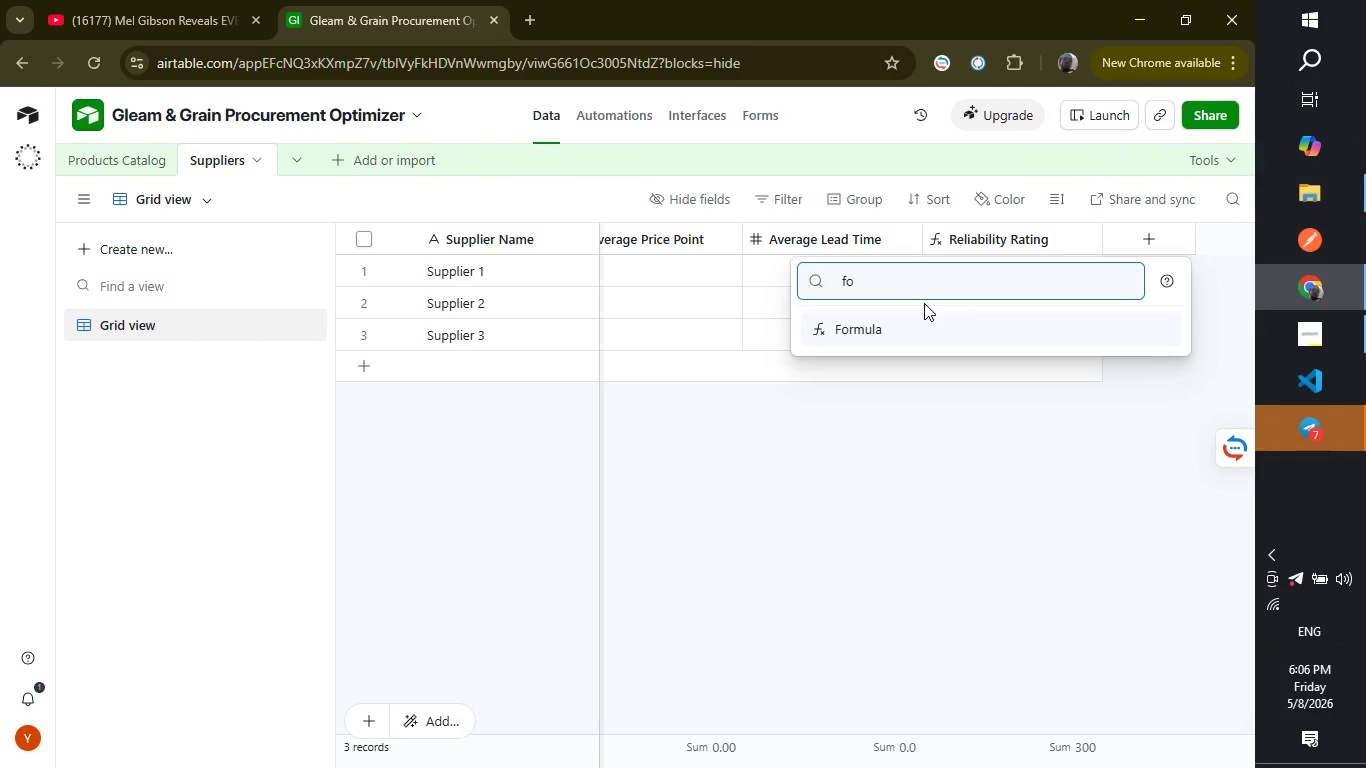 
key(Enter)
 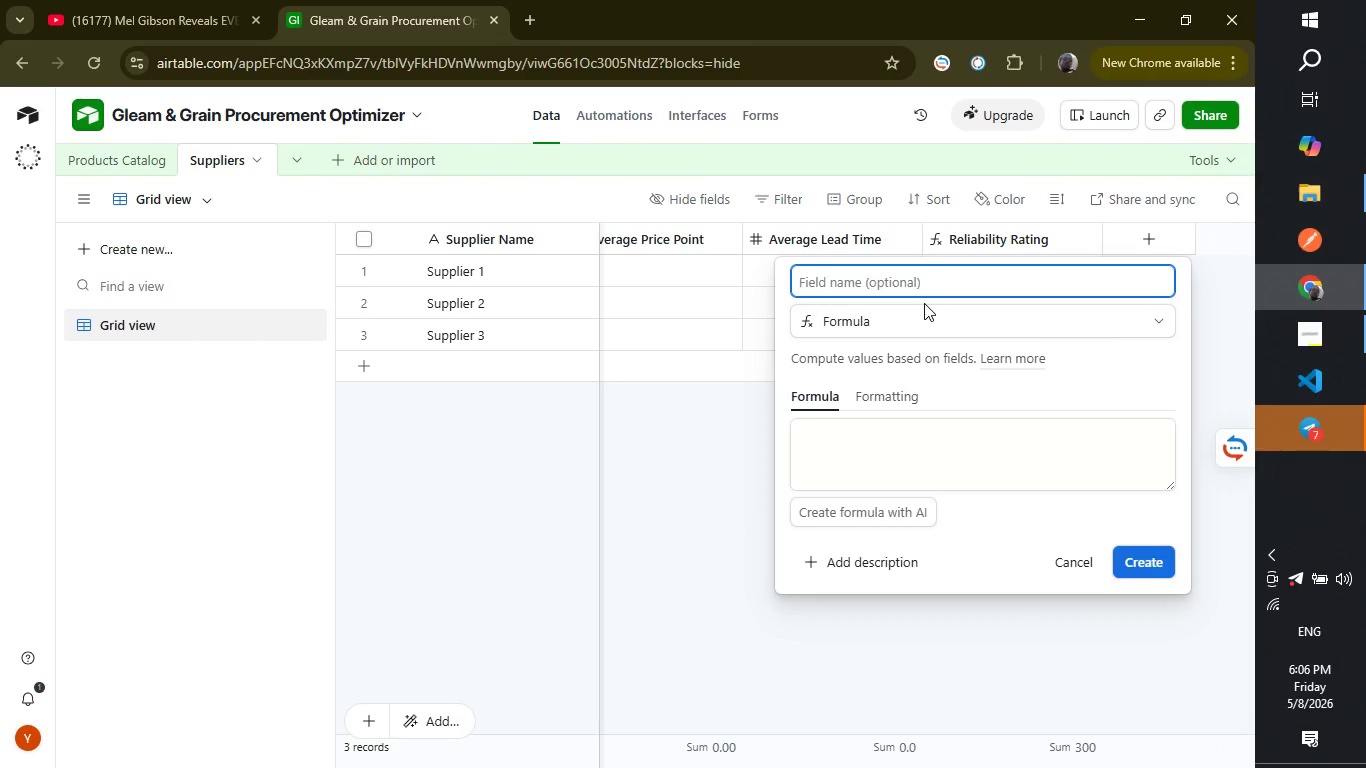 
type(Vendor Tier)
 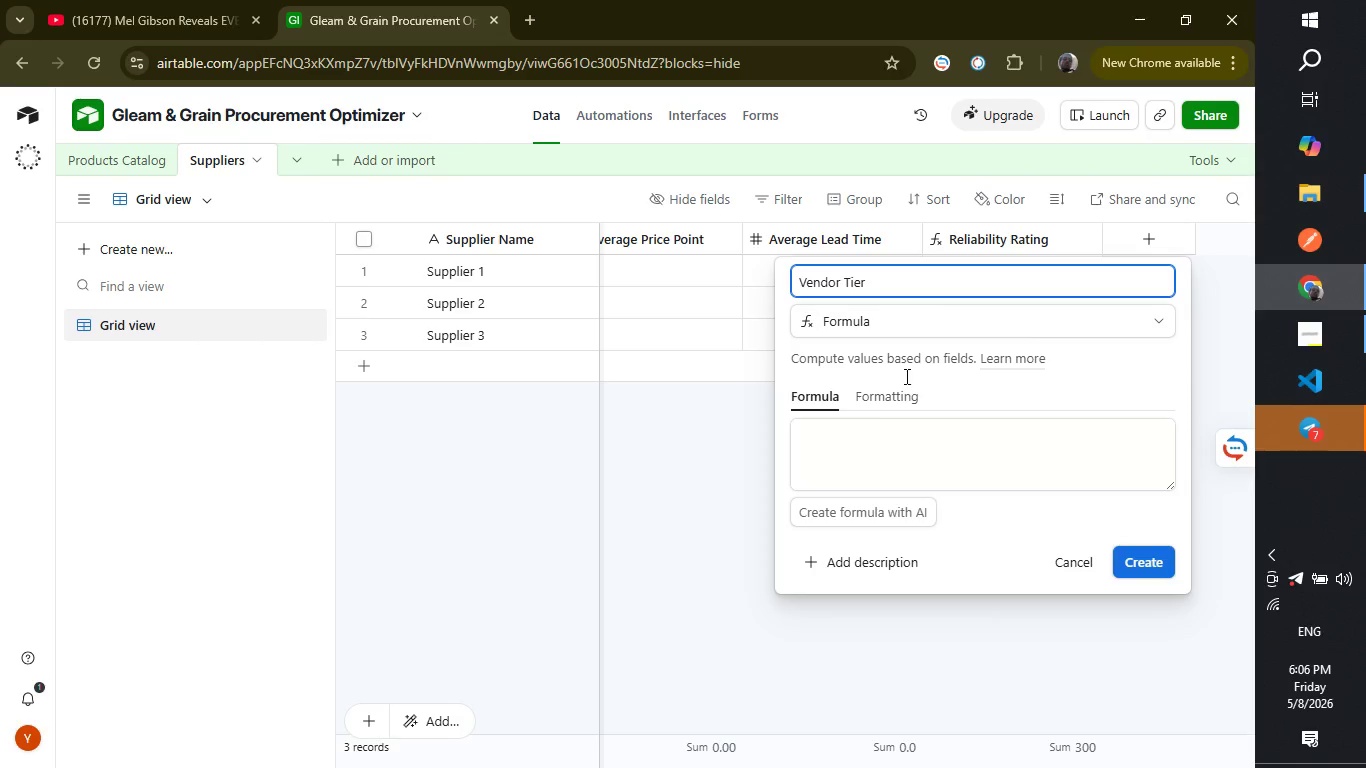 
left_click([848, 444])
 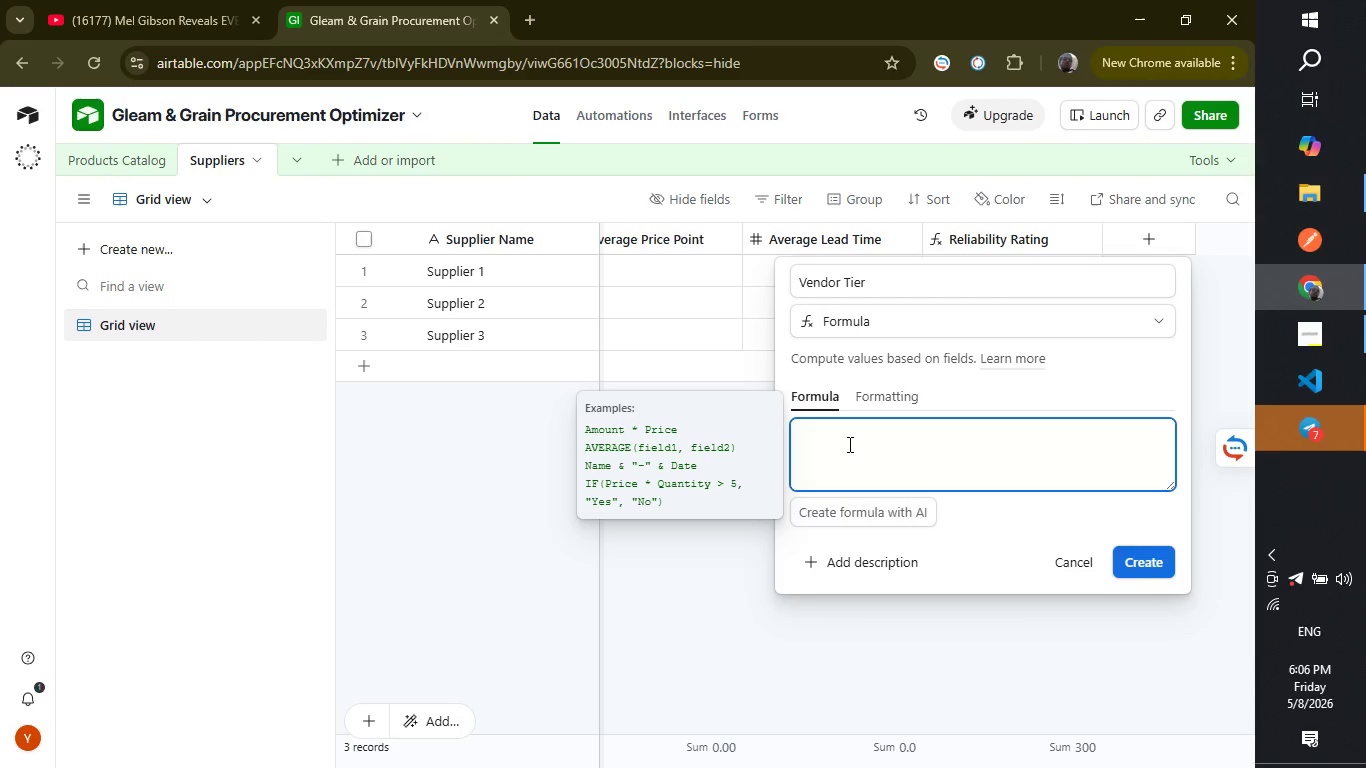 
key(Shift+ShiftLeft)
 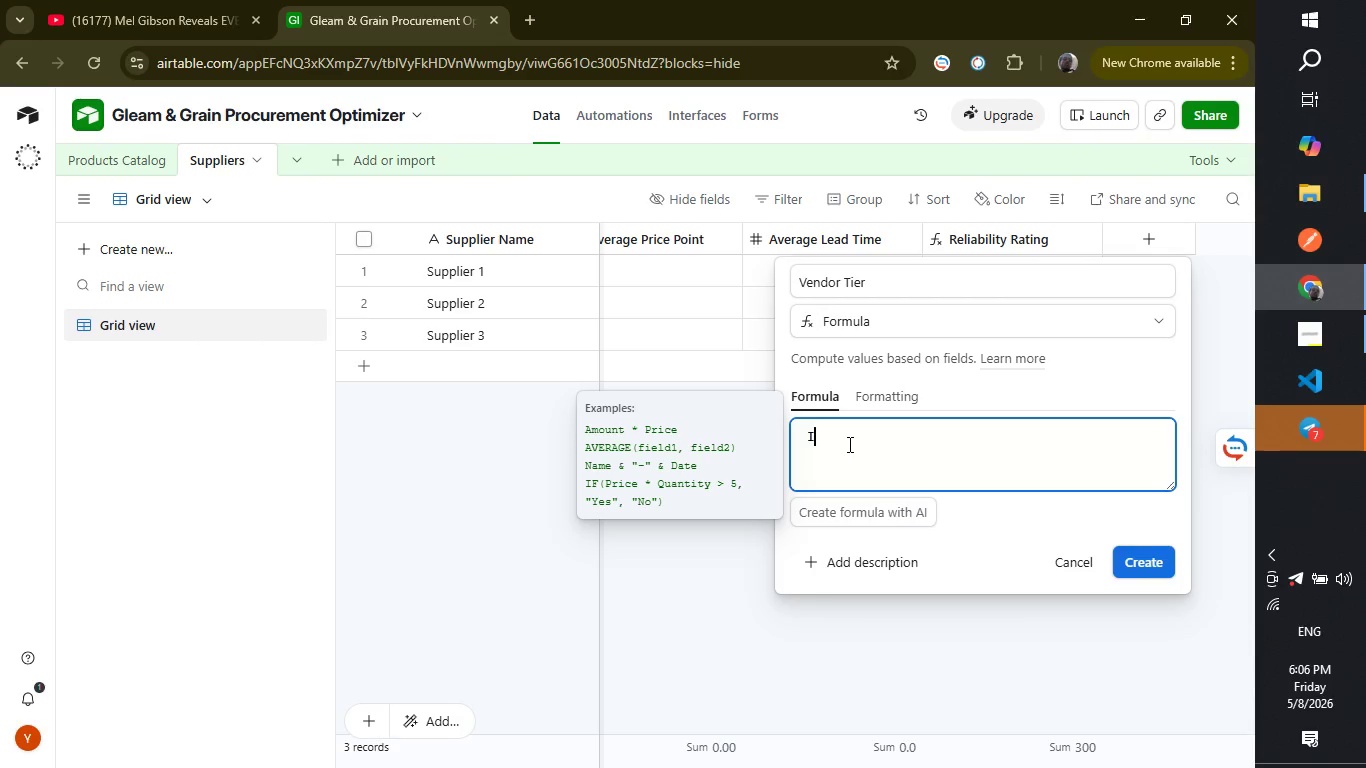 
key(Shift+I)
 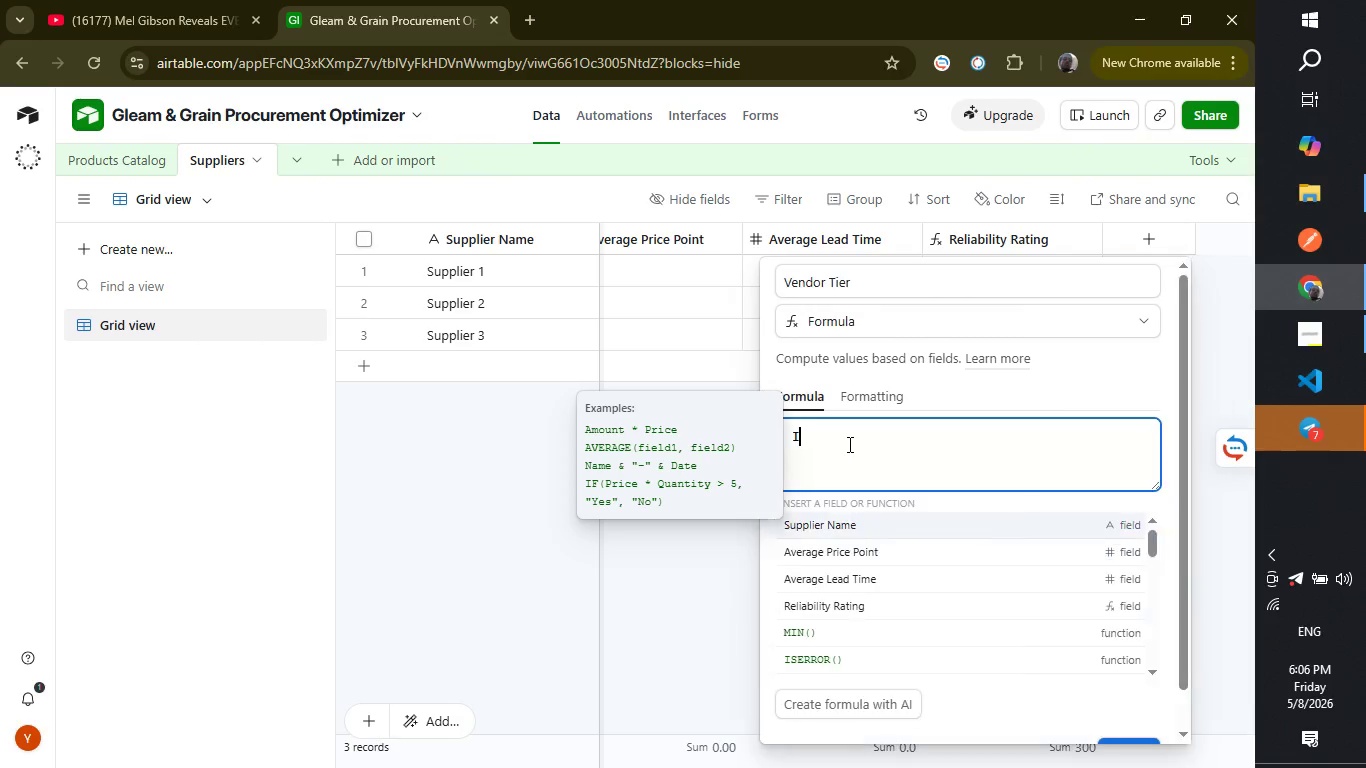 
key(Shift+ShiftRight)
 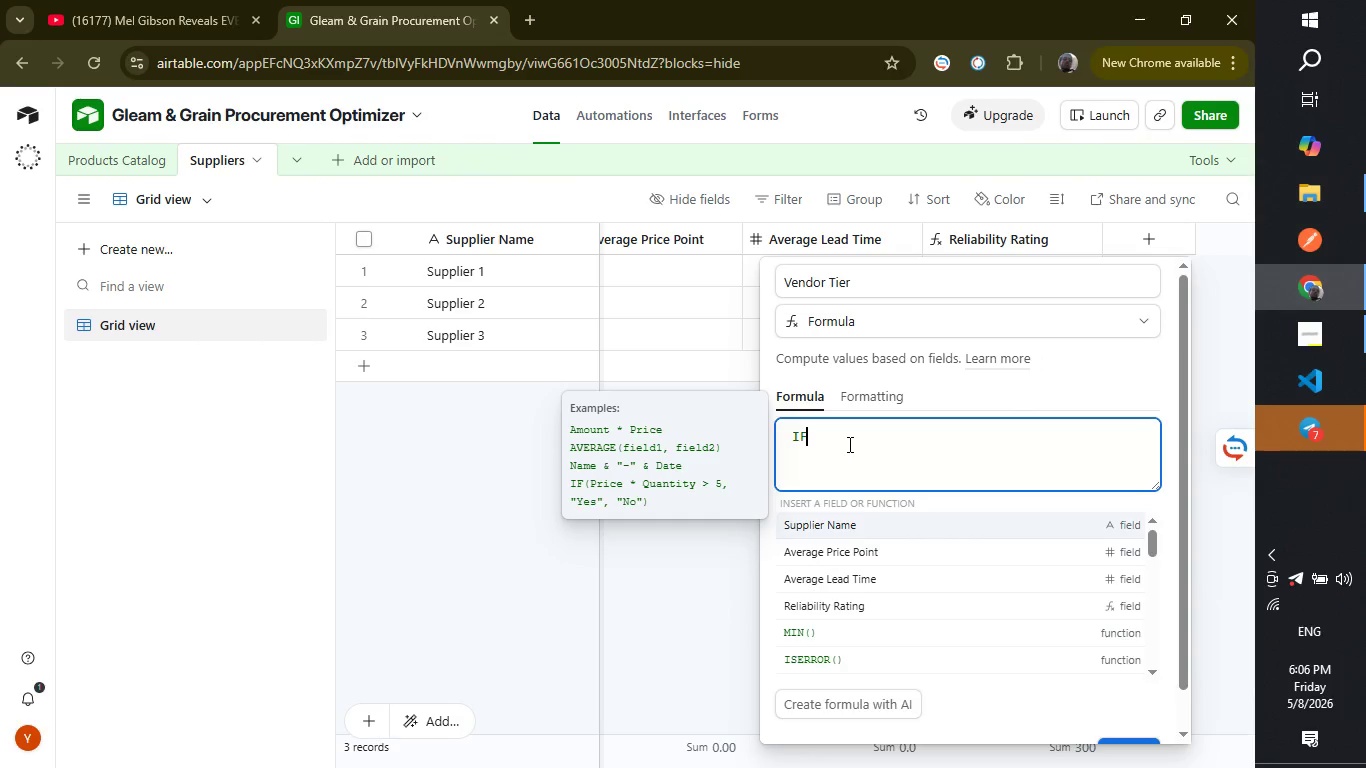 
key(Shift+F)
 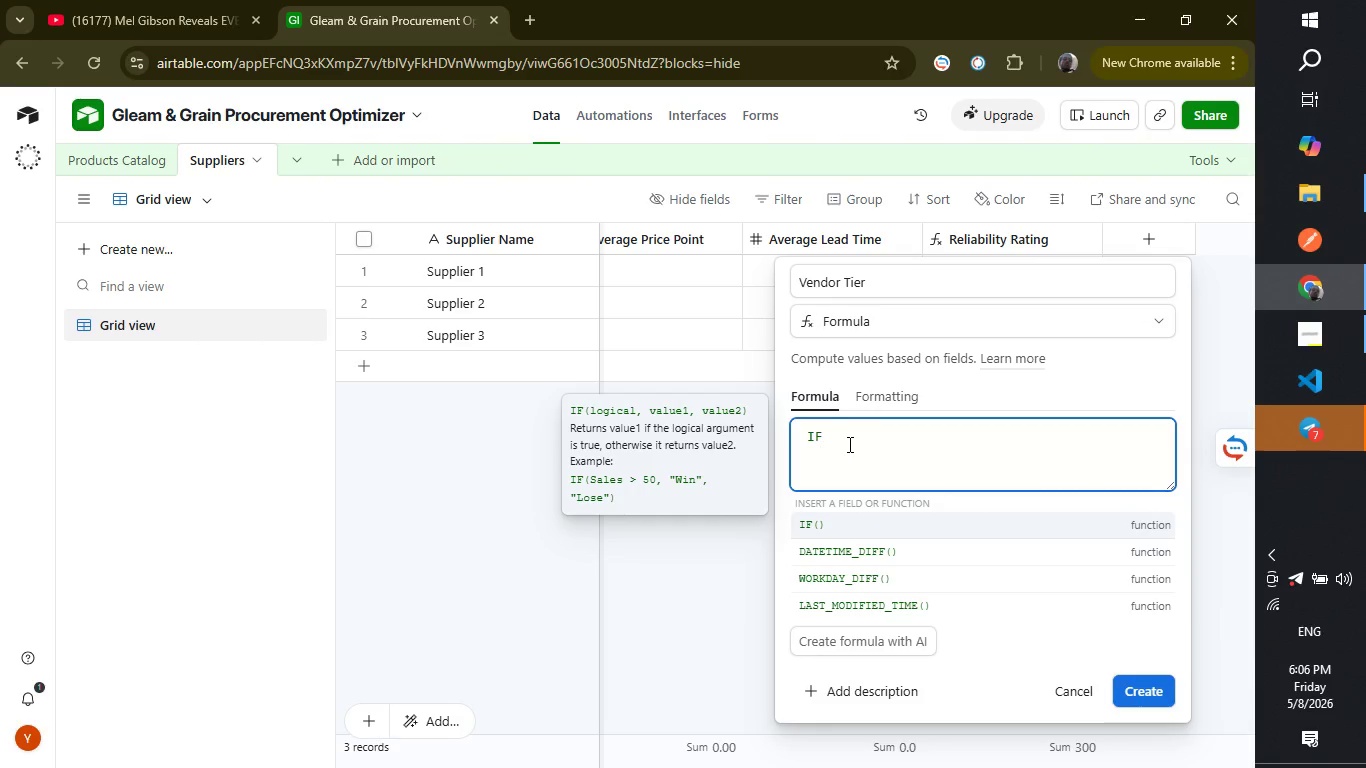 
key(Shift+ShiftLeft)
 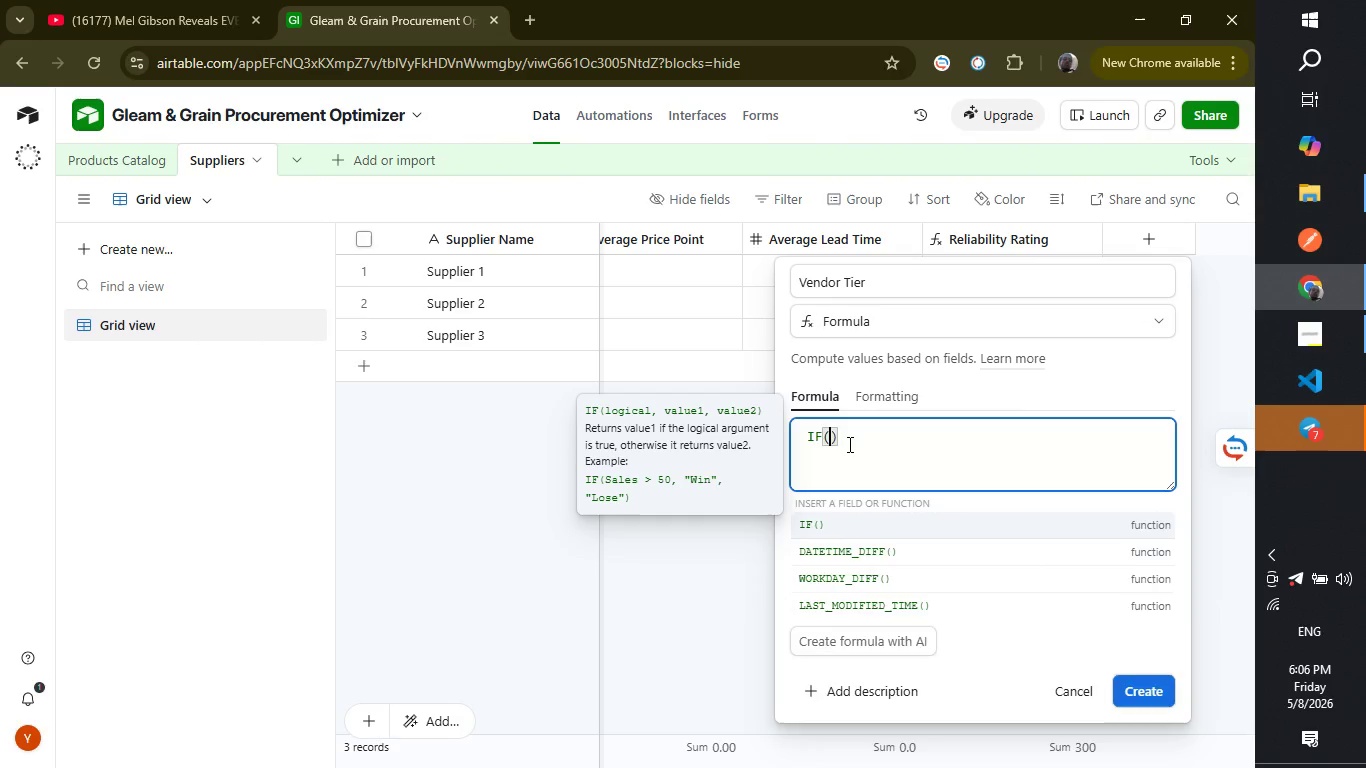 
key(Shift+9)
 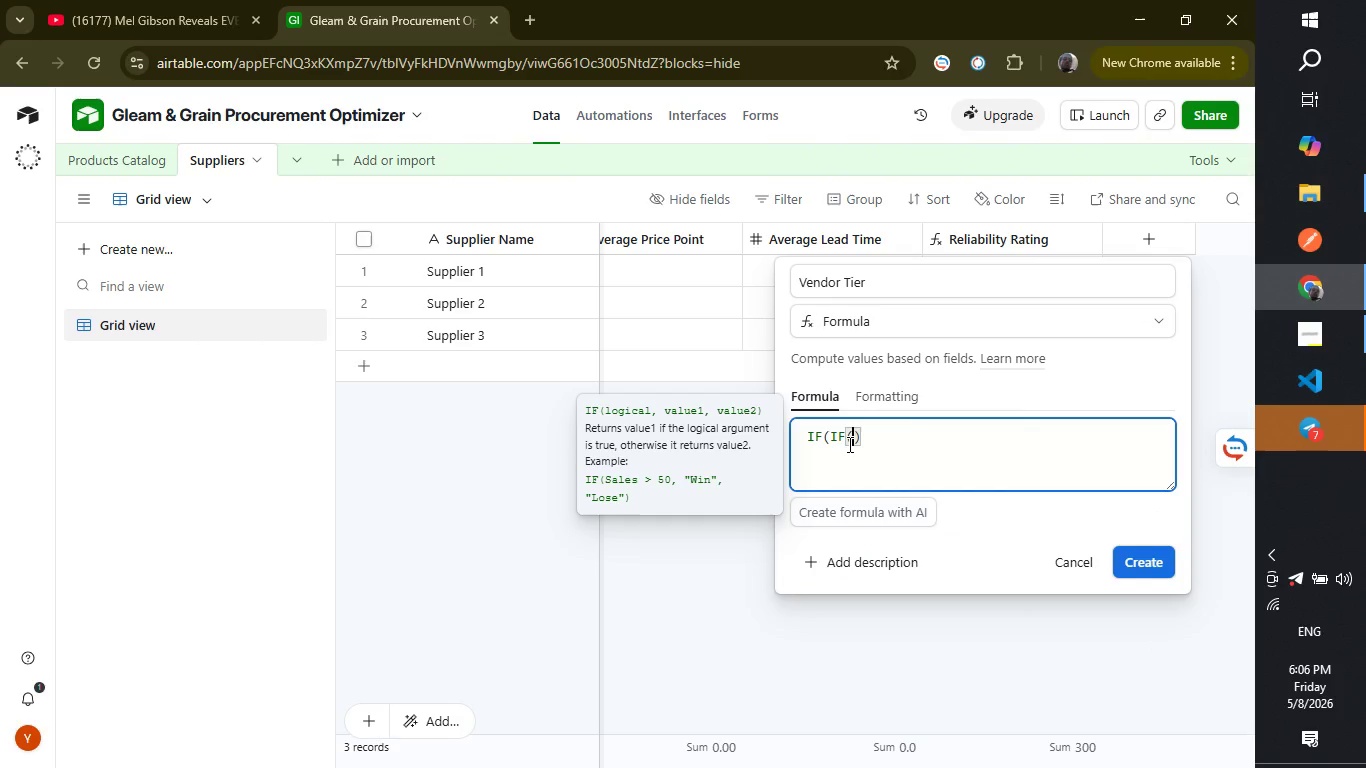 
key(Enter)
 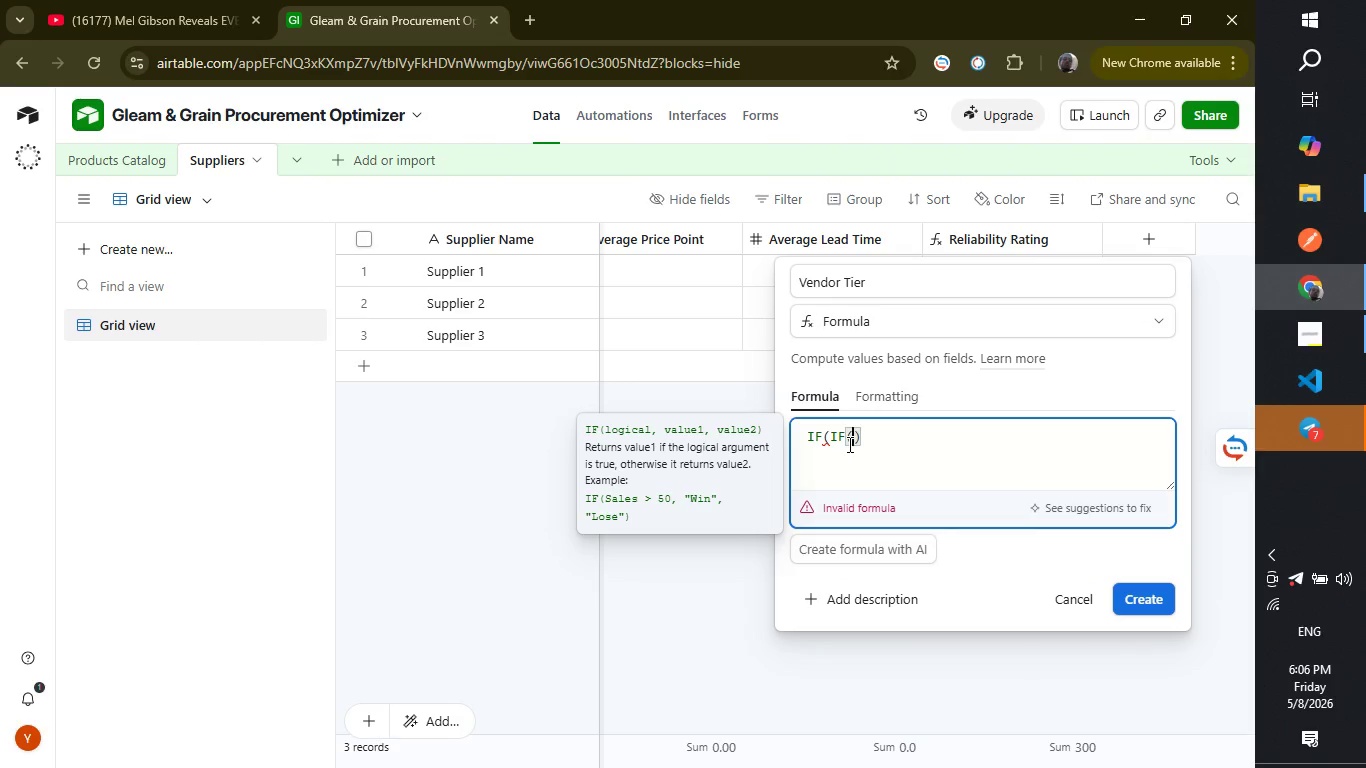 
key(Control+ControlLeft)
 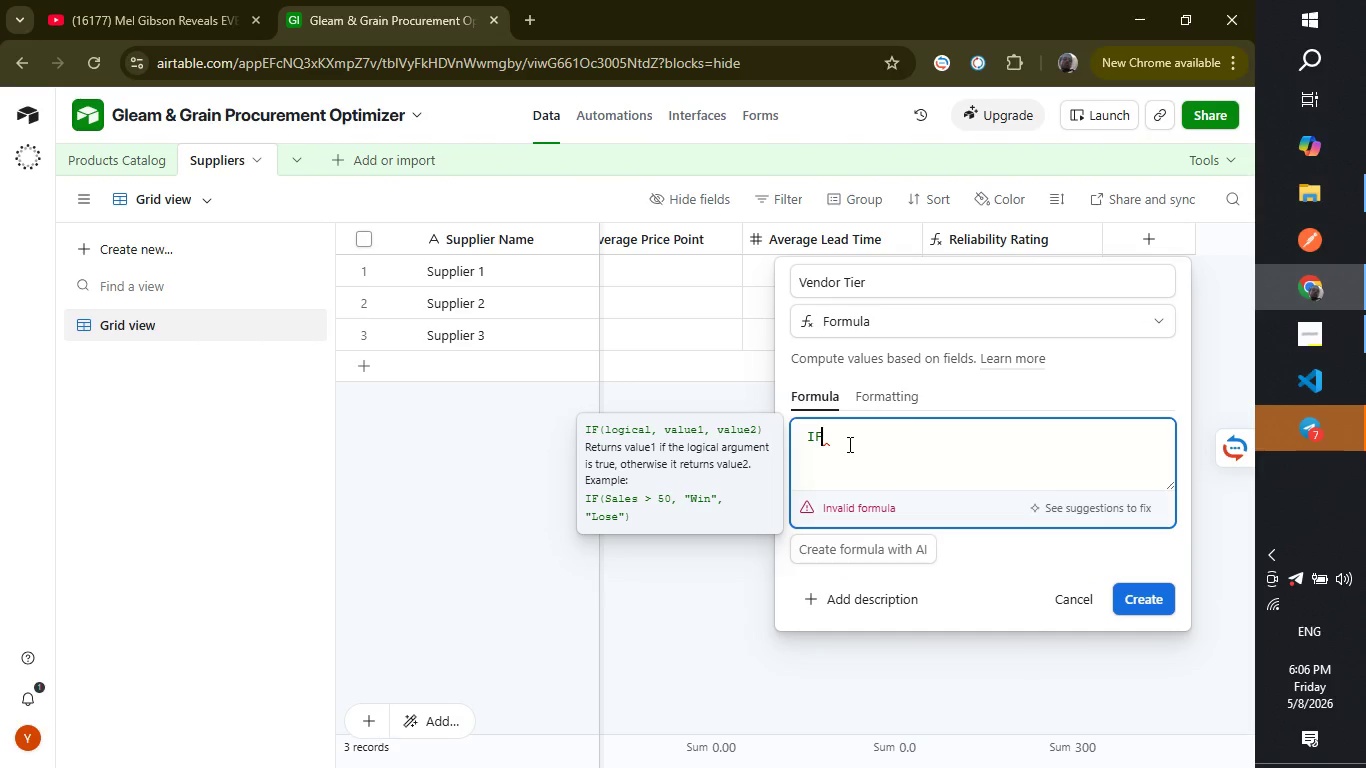 
key(Control+Z)
 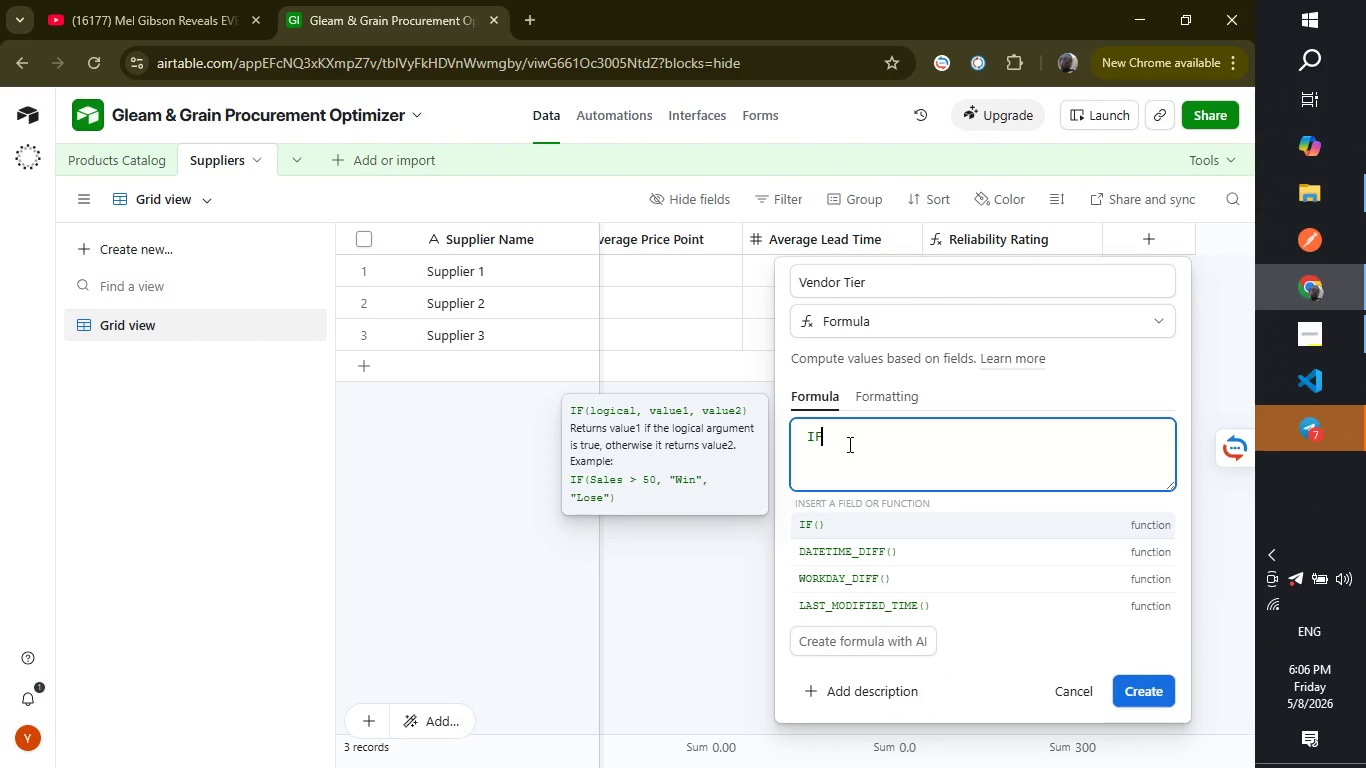 
key(Shift+ShiftLeft)
 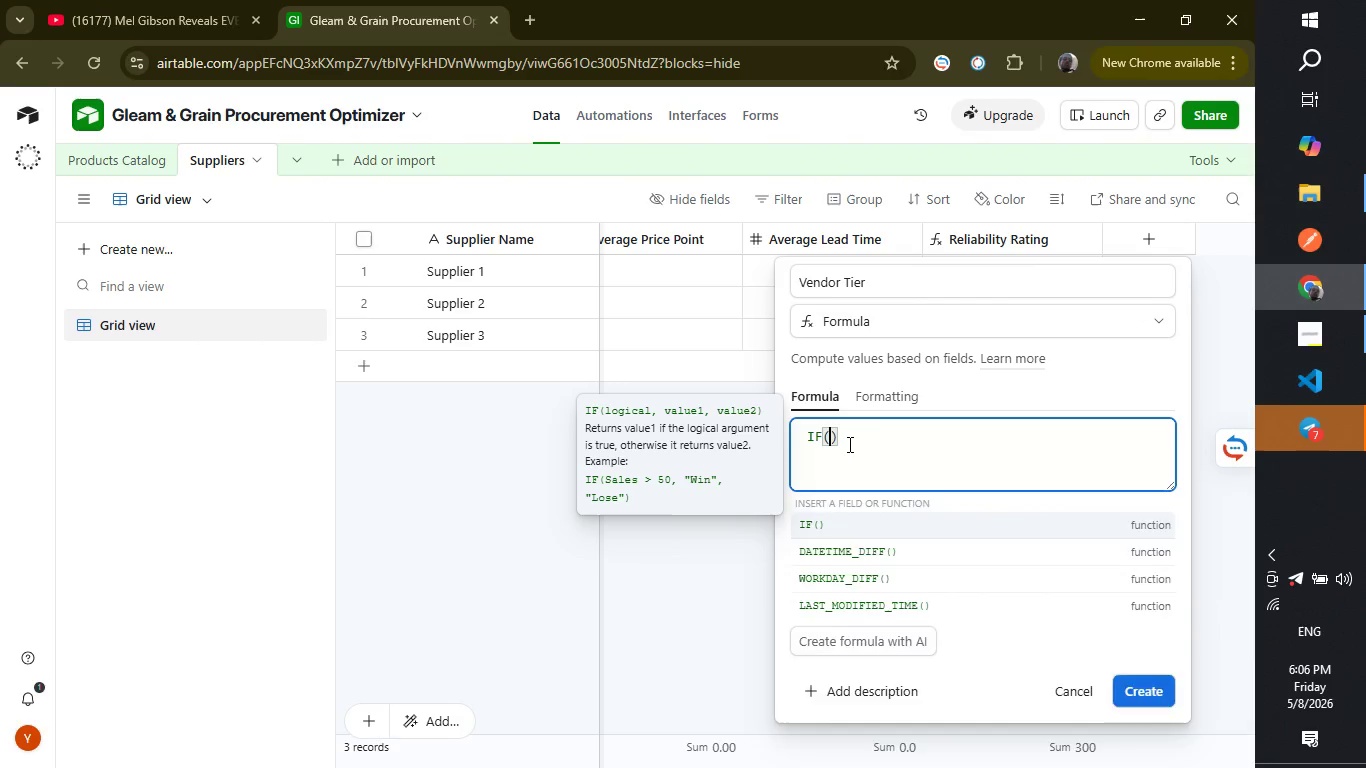 
key(Shift+9)
 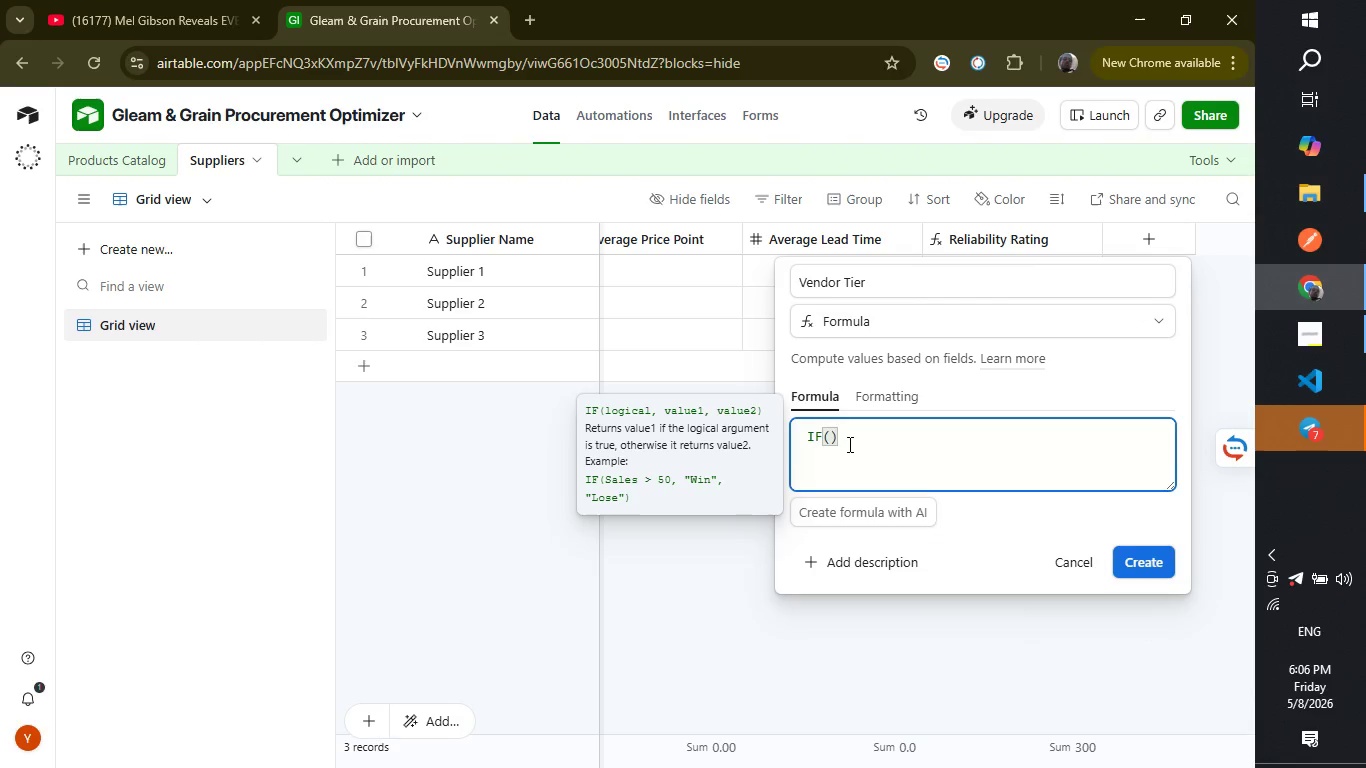 
key(Enter)
 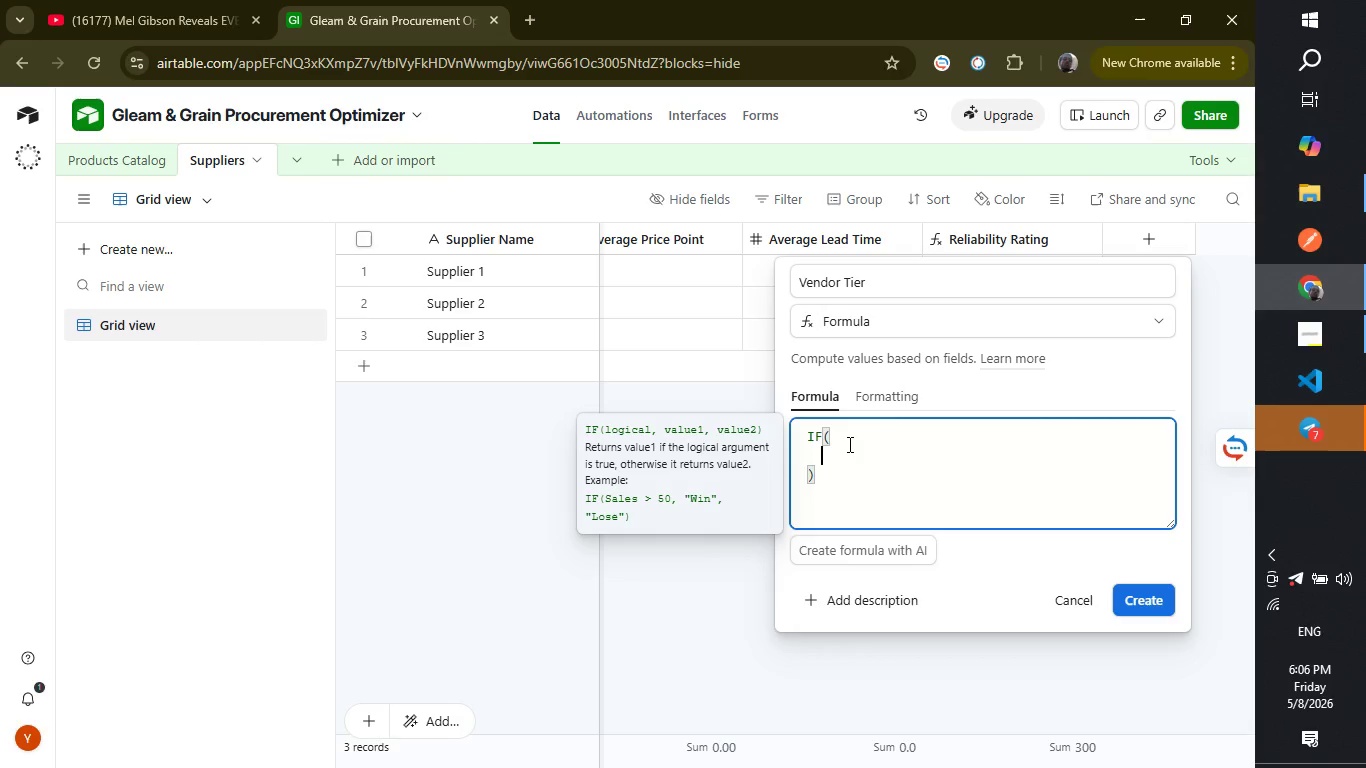 
type({Reliability Rating)
 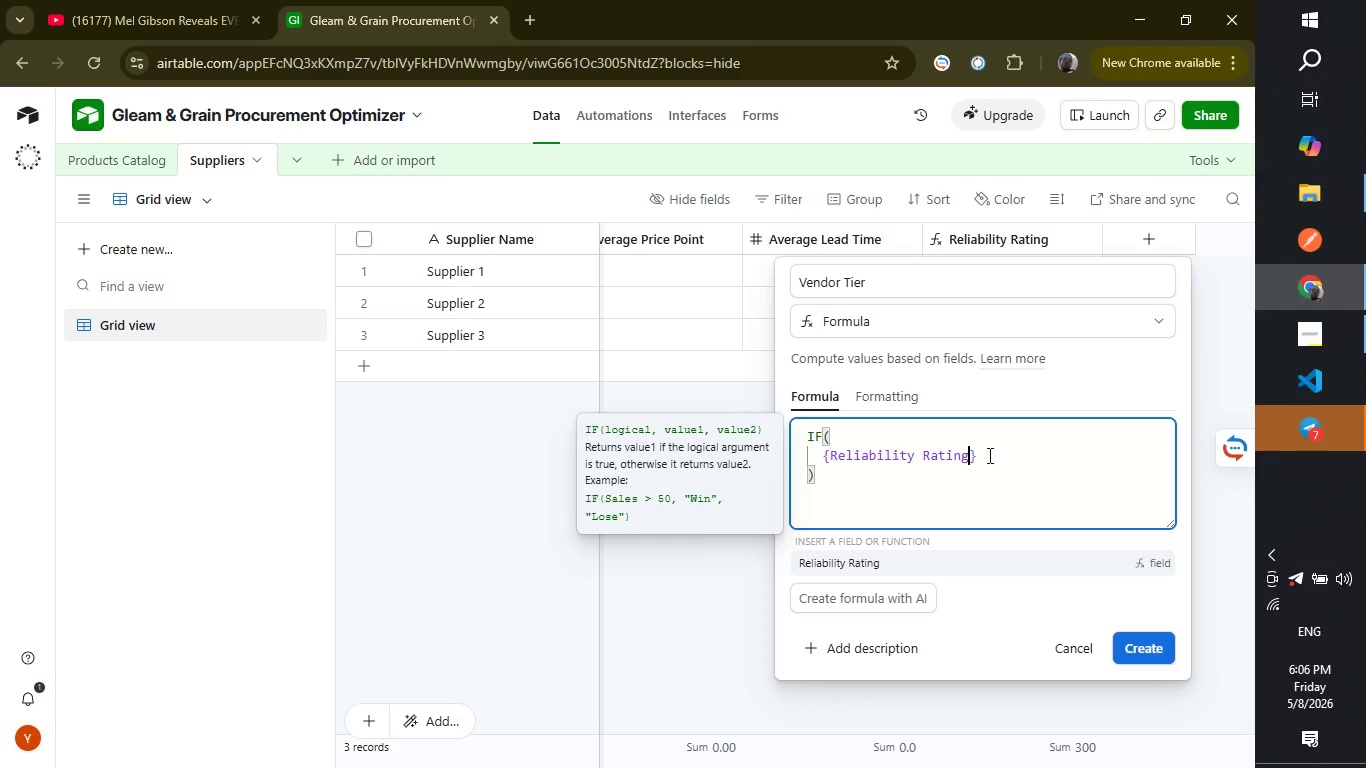 
left_click([988, 456])
 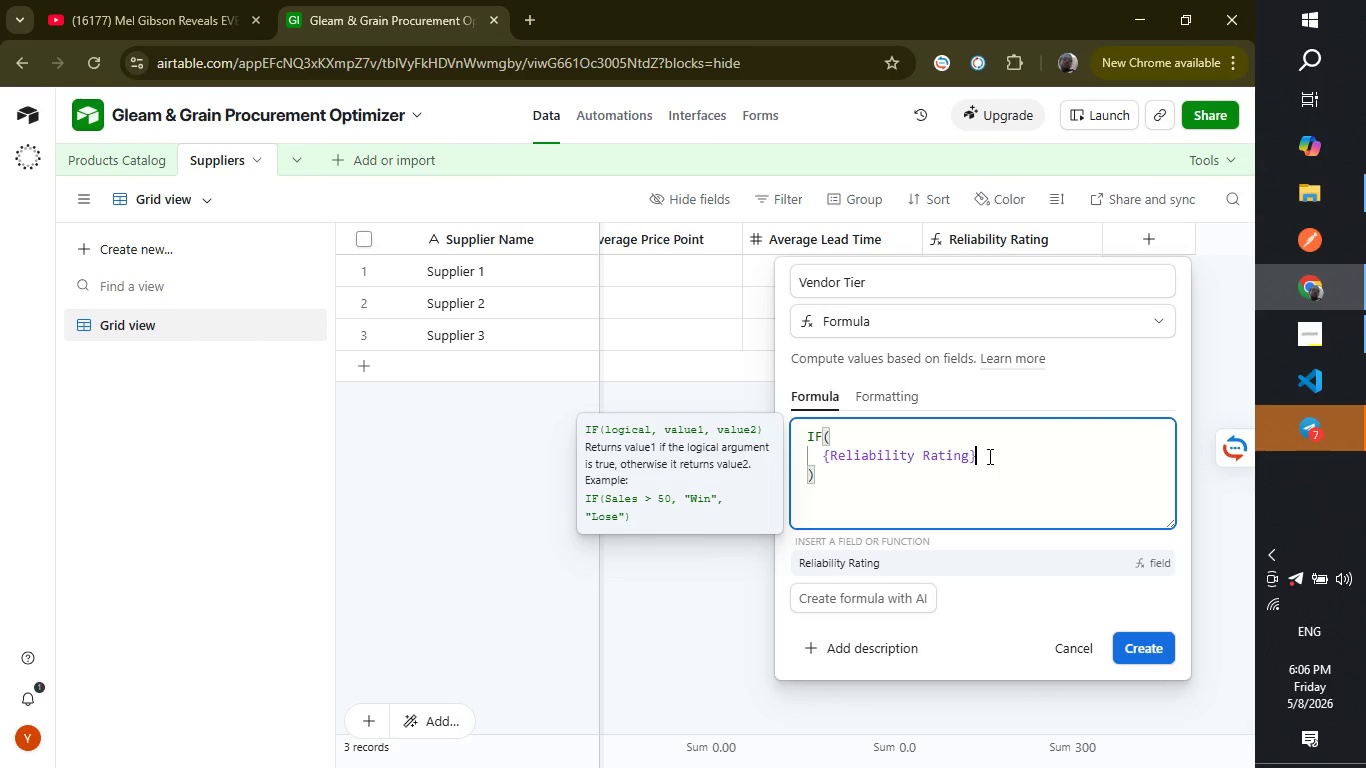 
type( >= 80,)
 